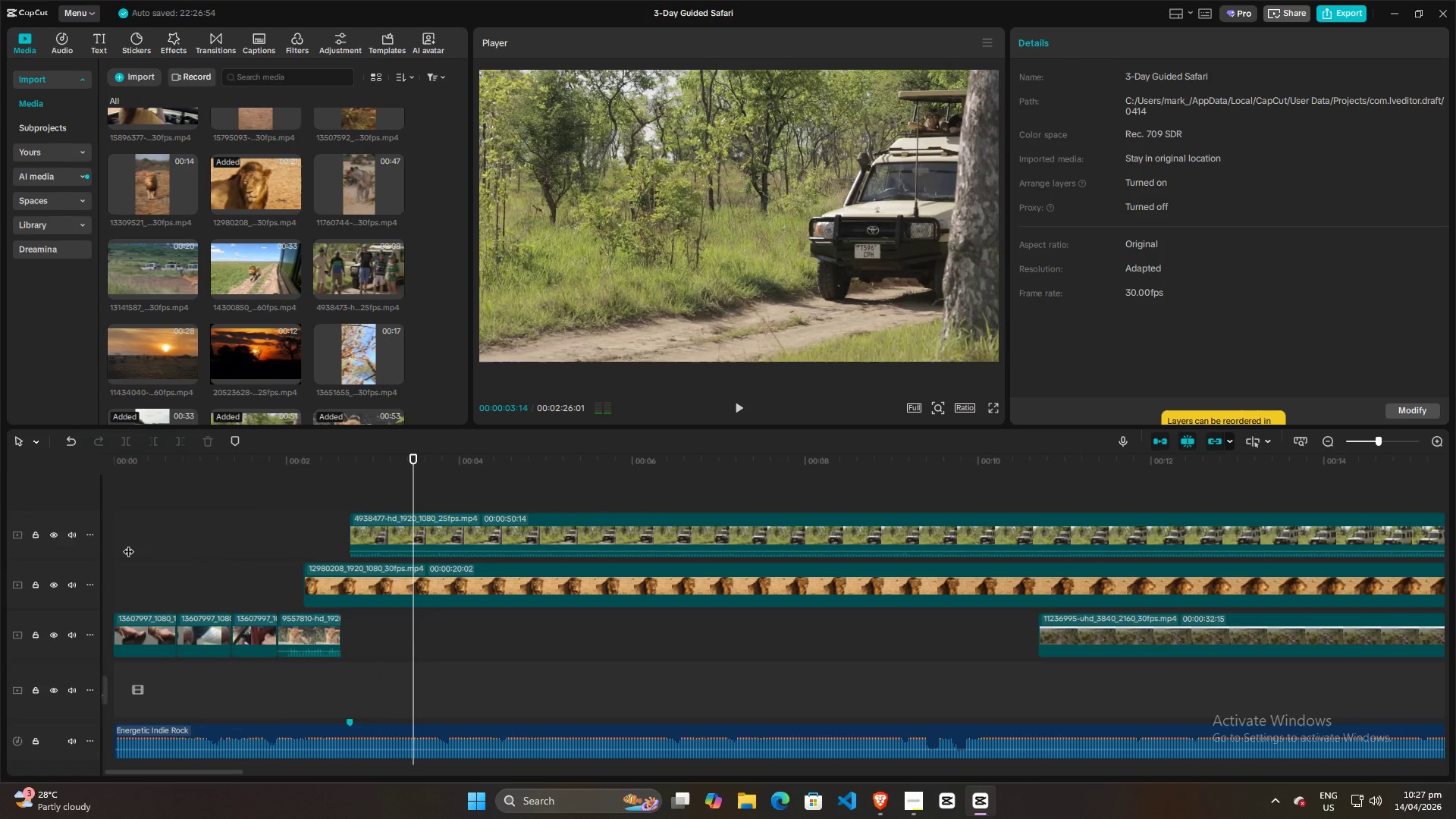 
left_click([128, 544])
 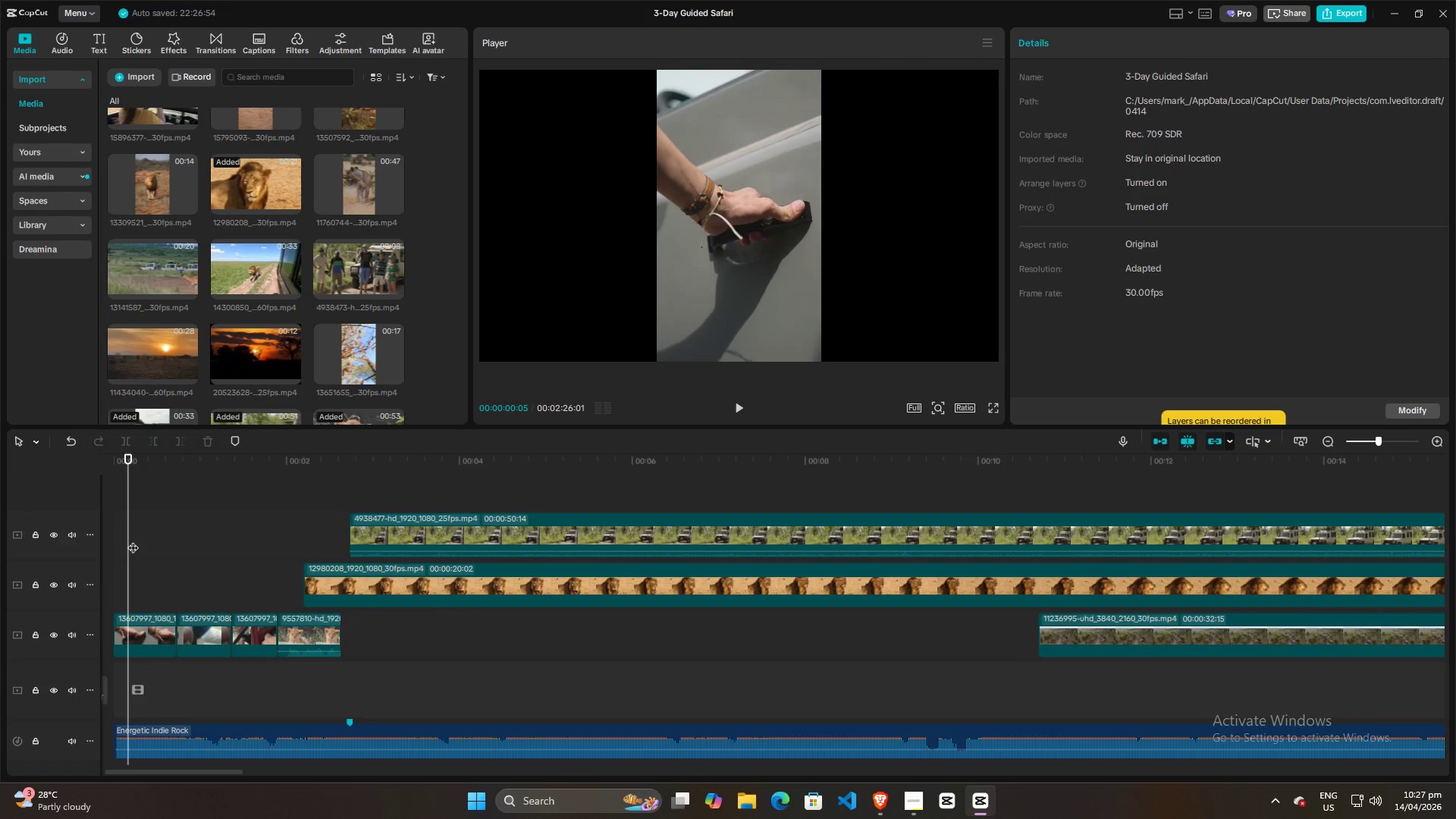 
left_click_drag(start_coordinate=[130, 539], to_coordinate=[80, 539])
 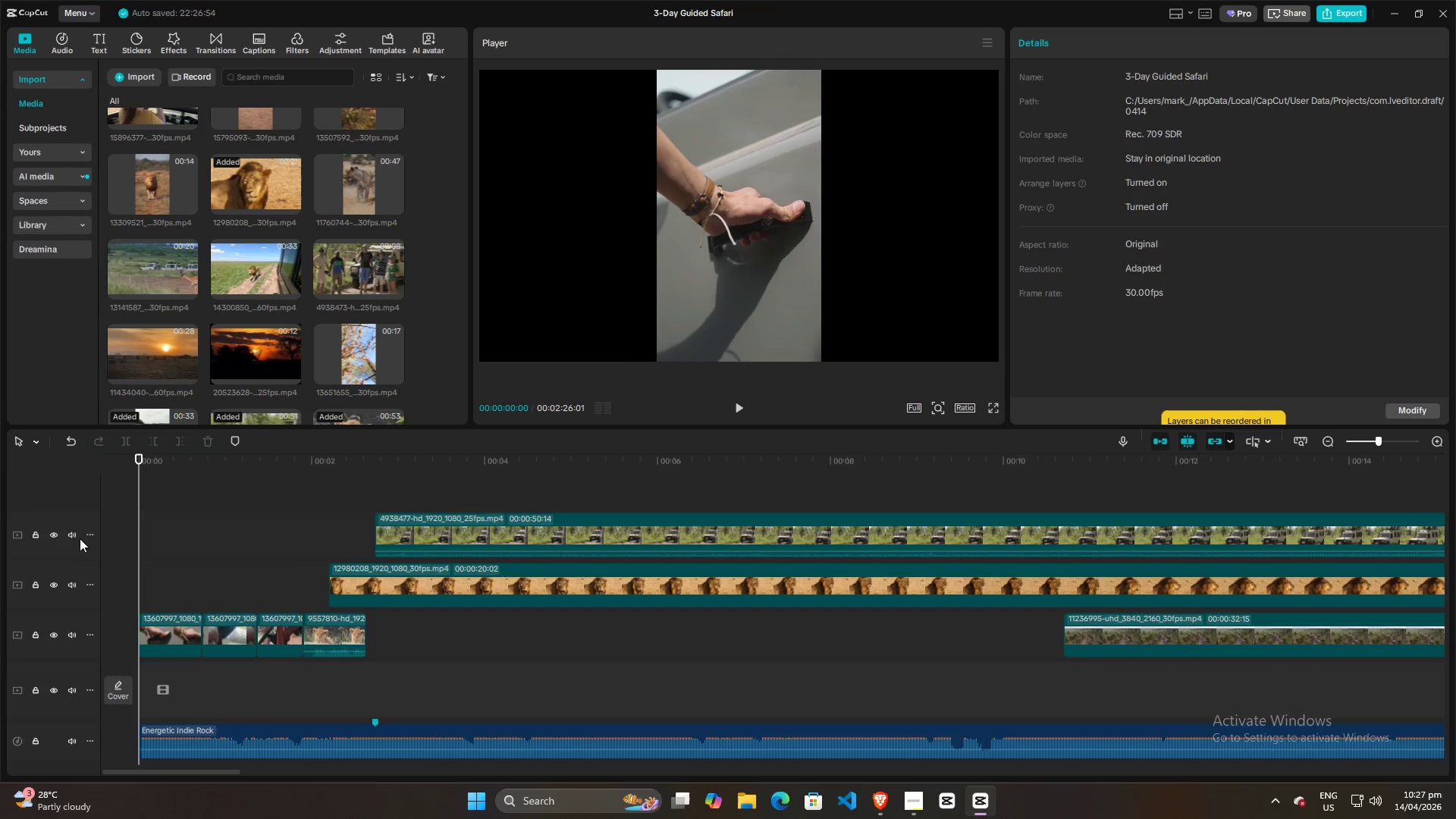 
key(Space)
 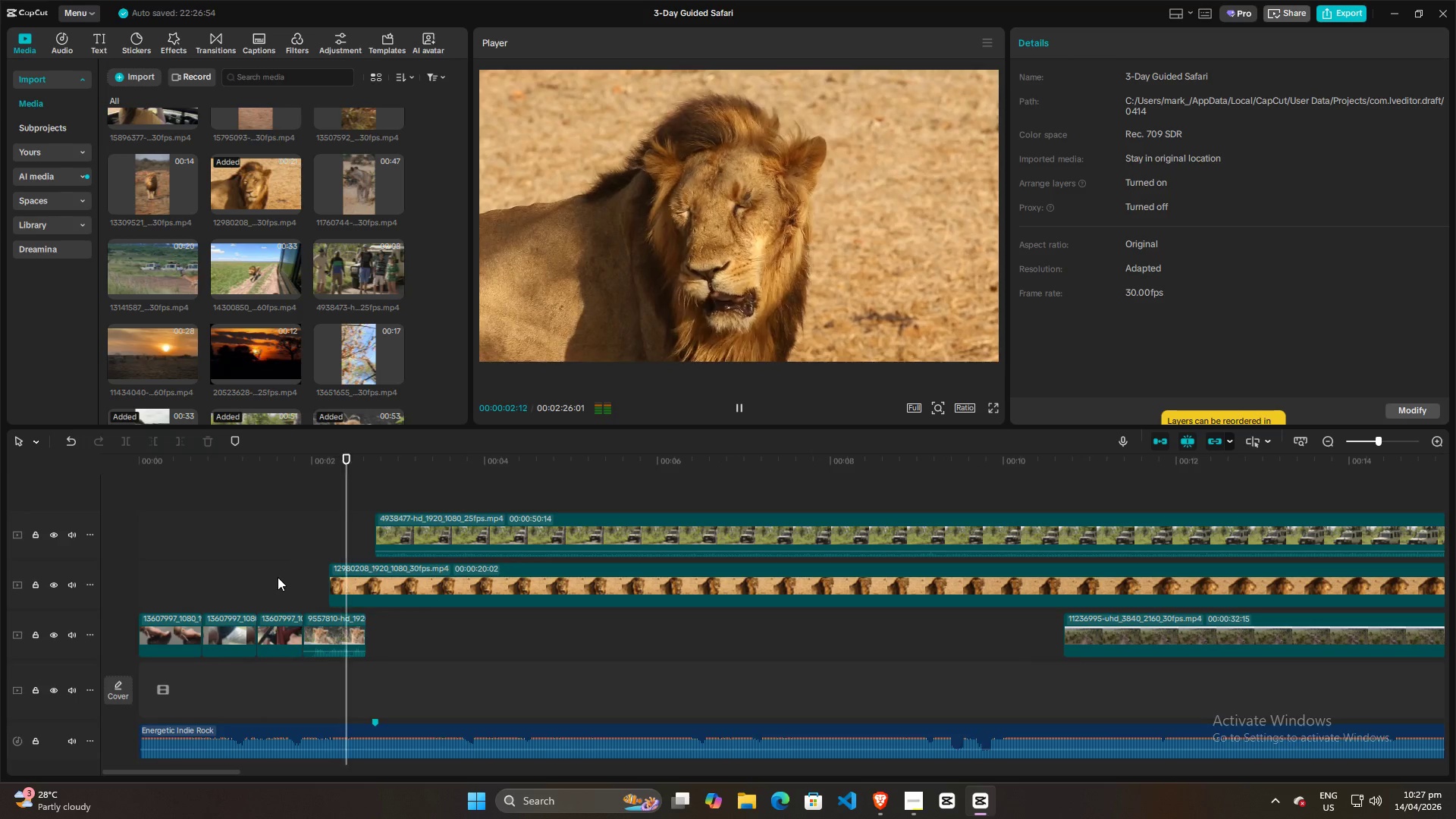 
key(Space)
 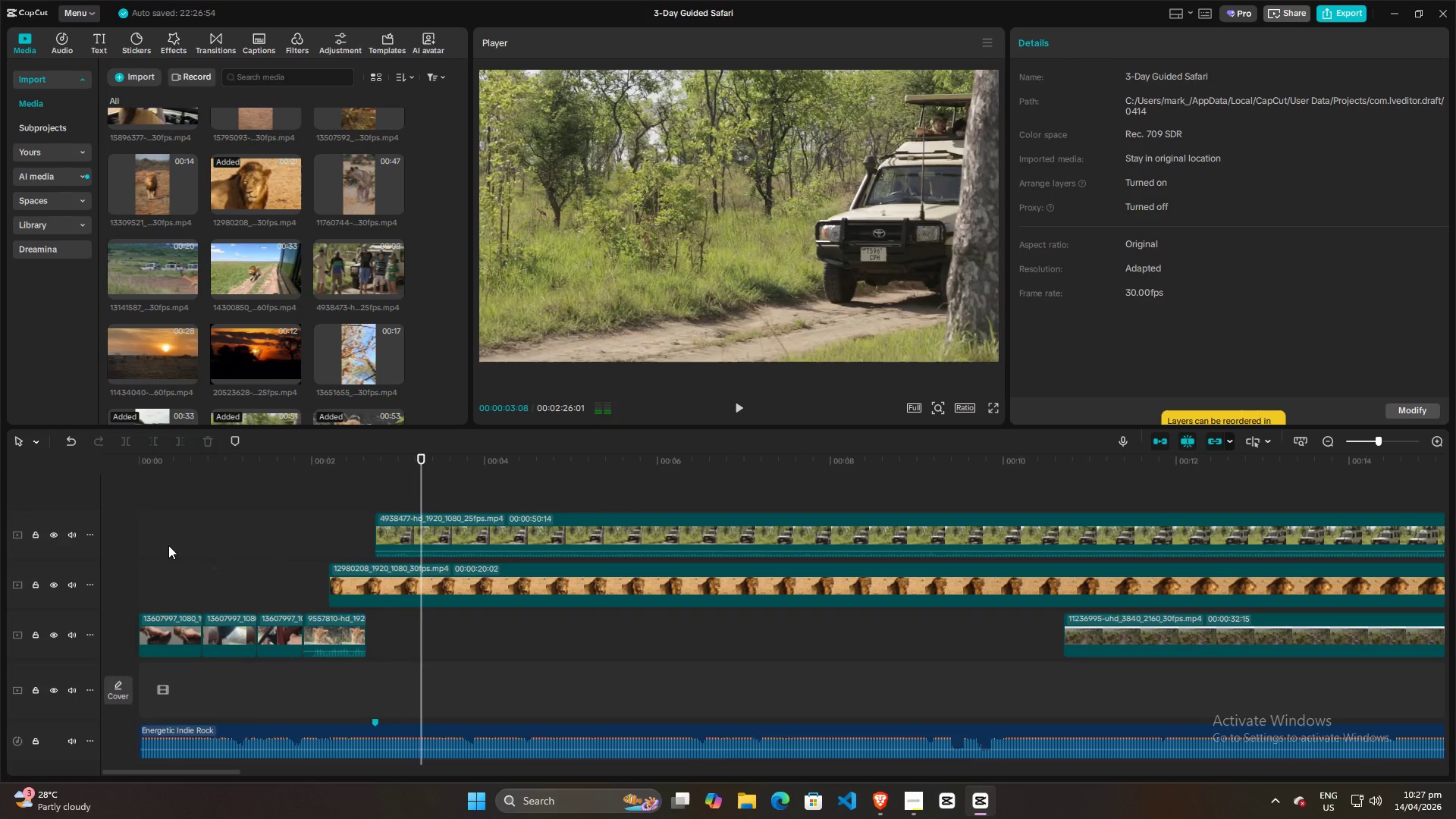 
left_click([168, 545])
 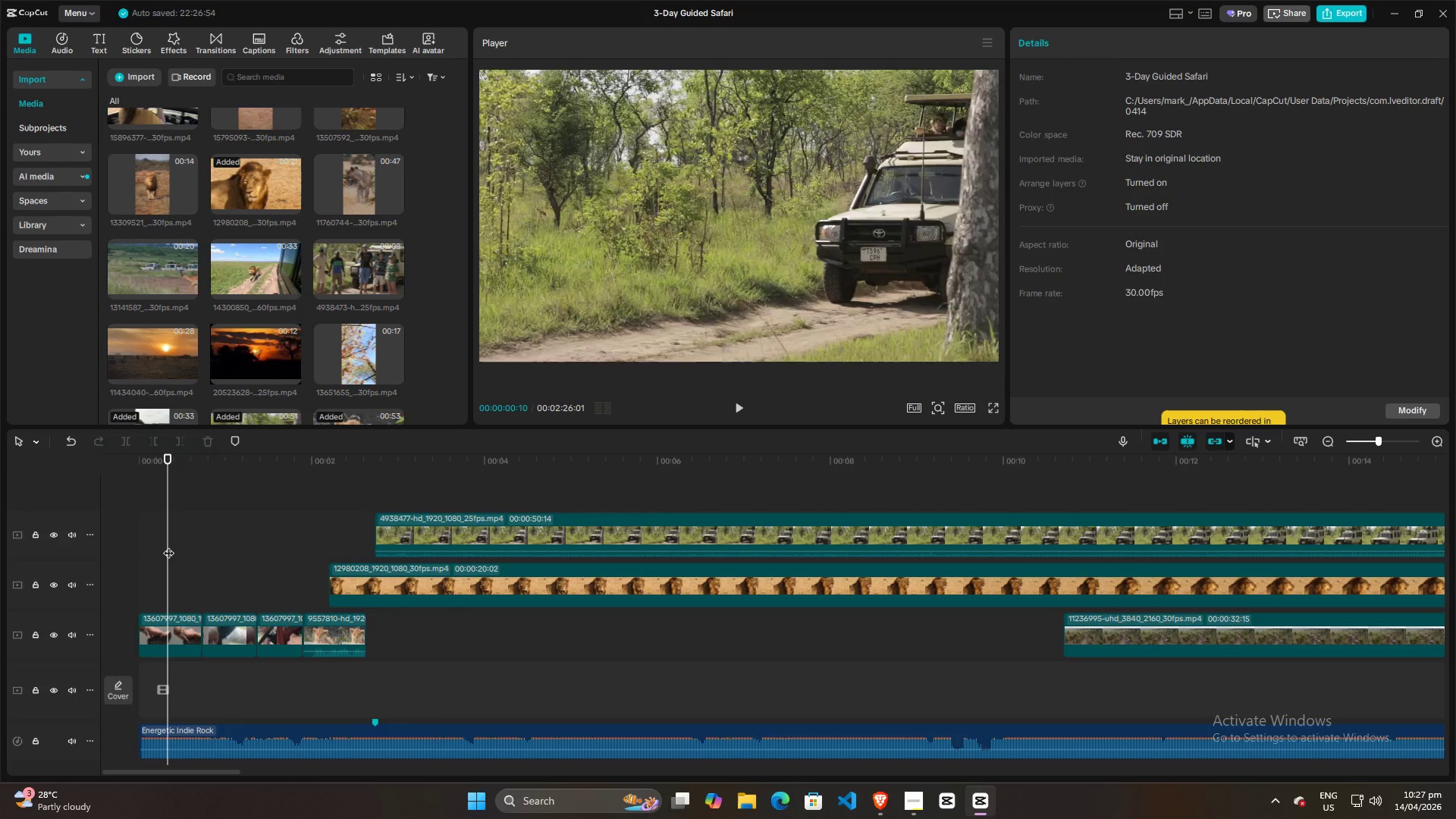 
key(Space)
 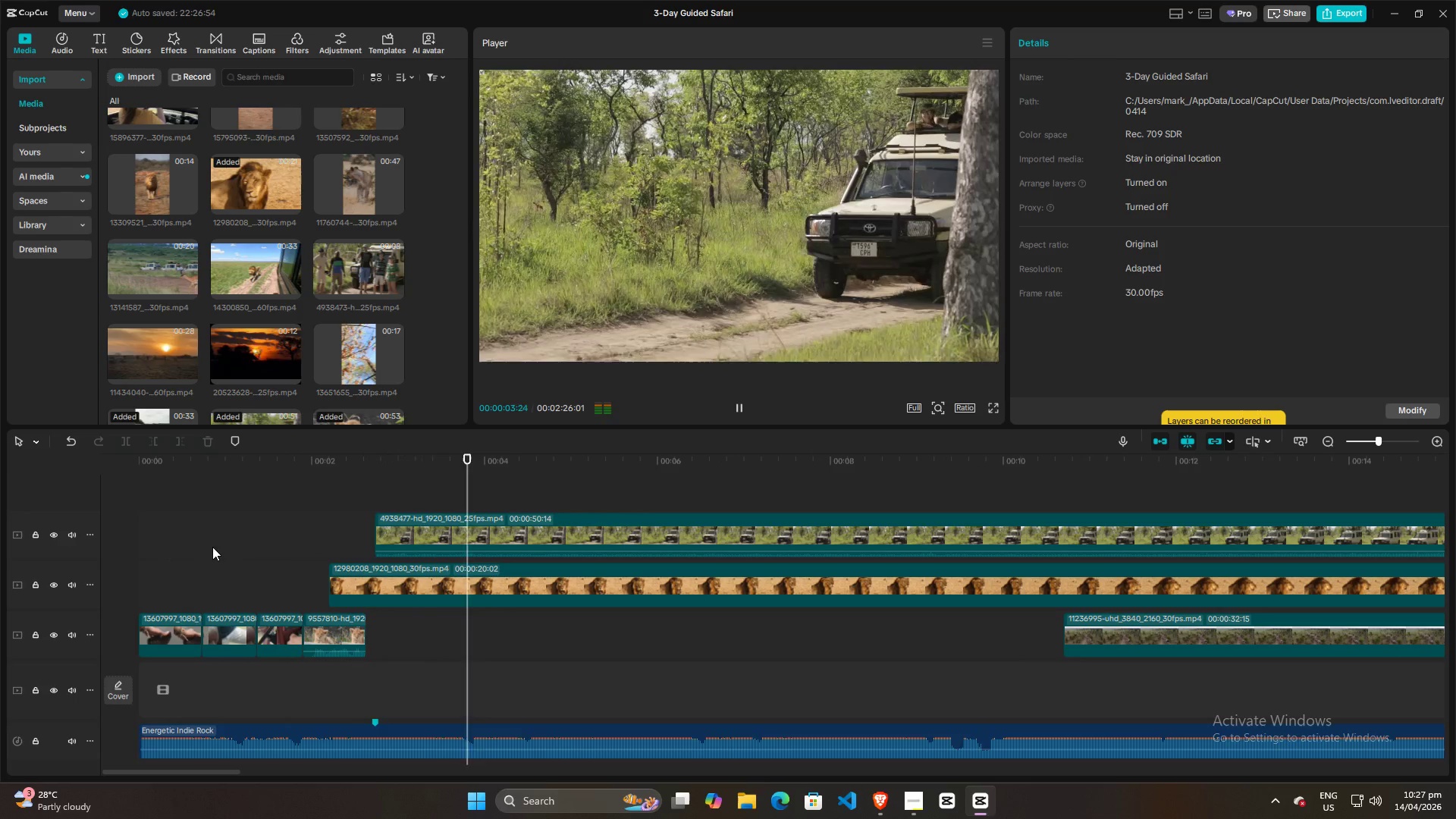 
key(Space)
 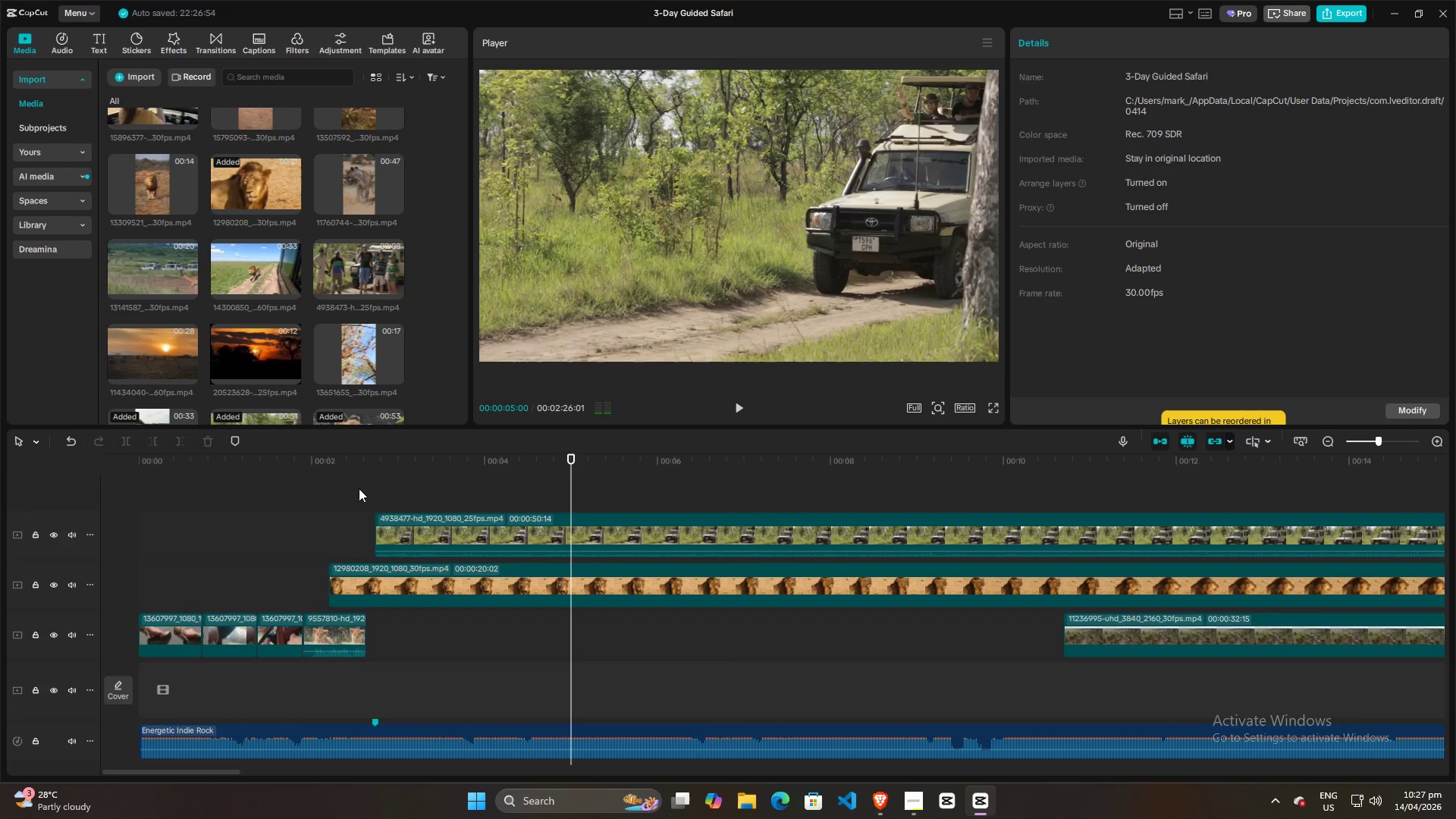 
left_click([358, 488])
 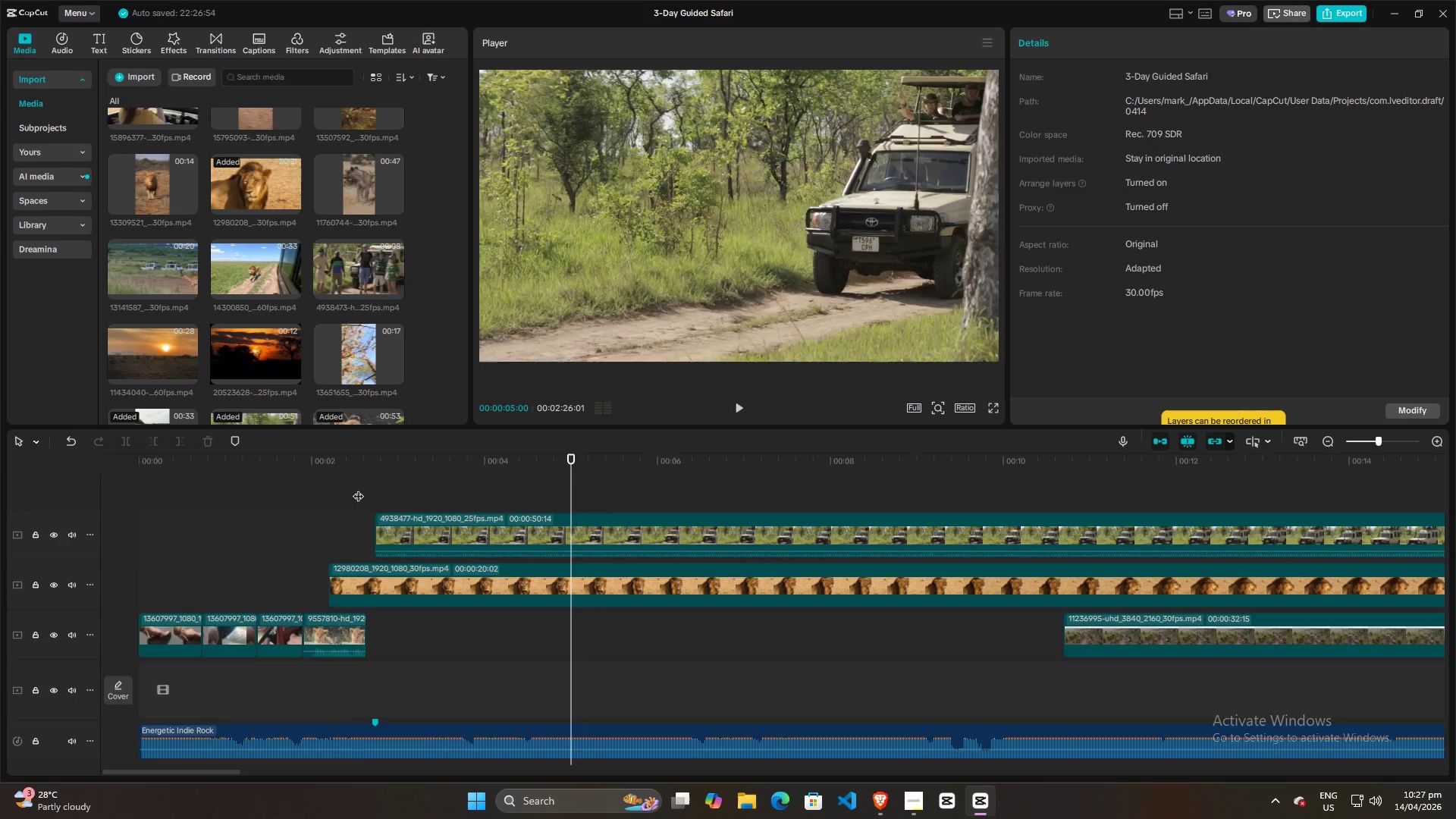 
key(Space)
 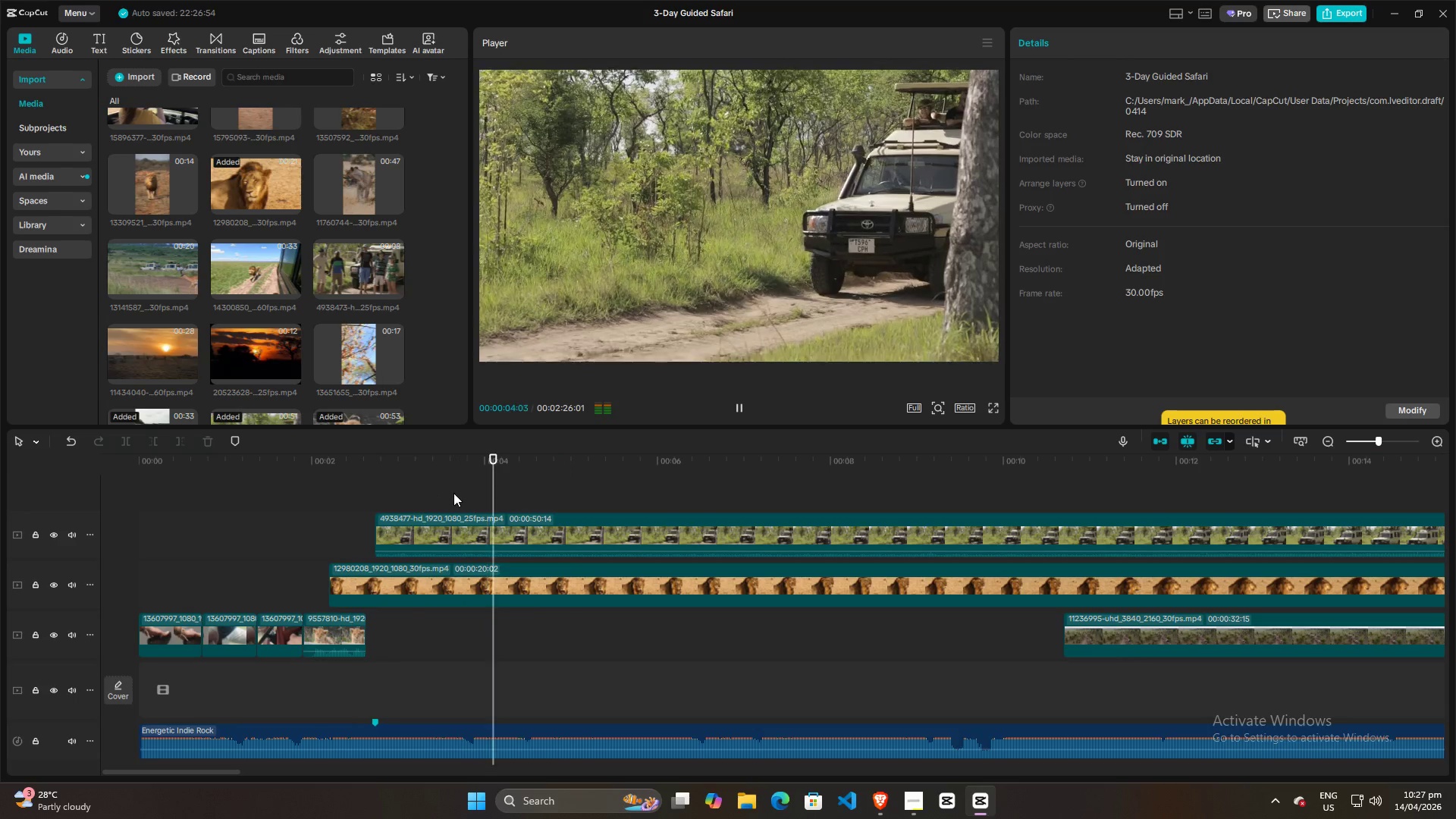 
key(Space)
 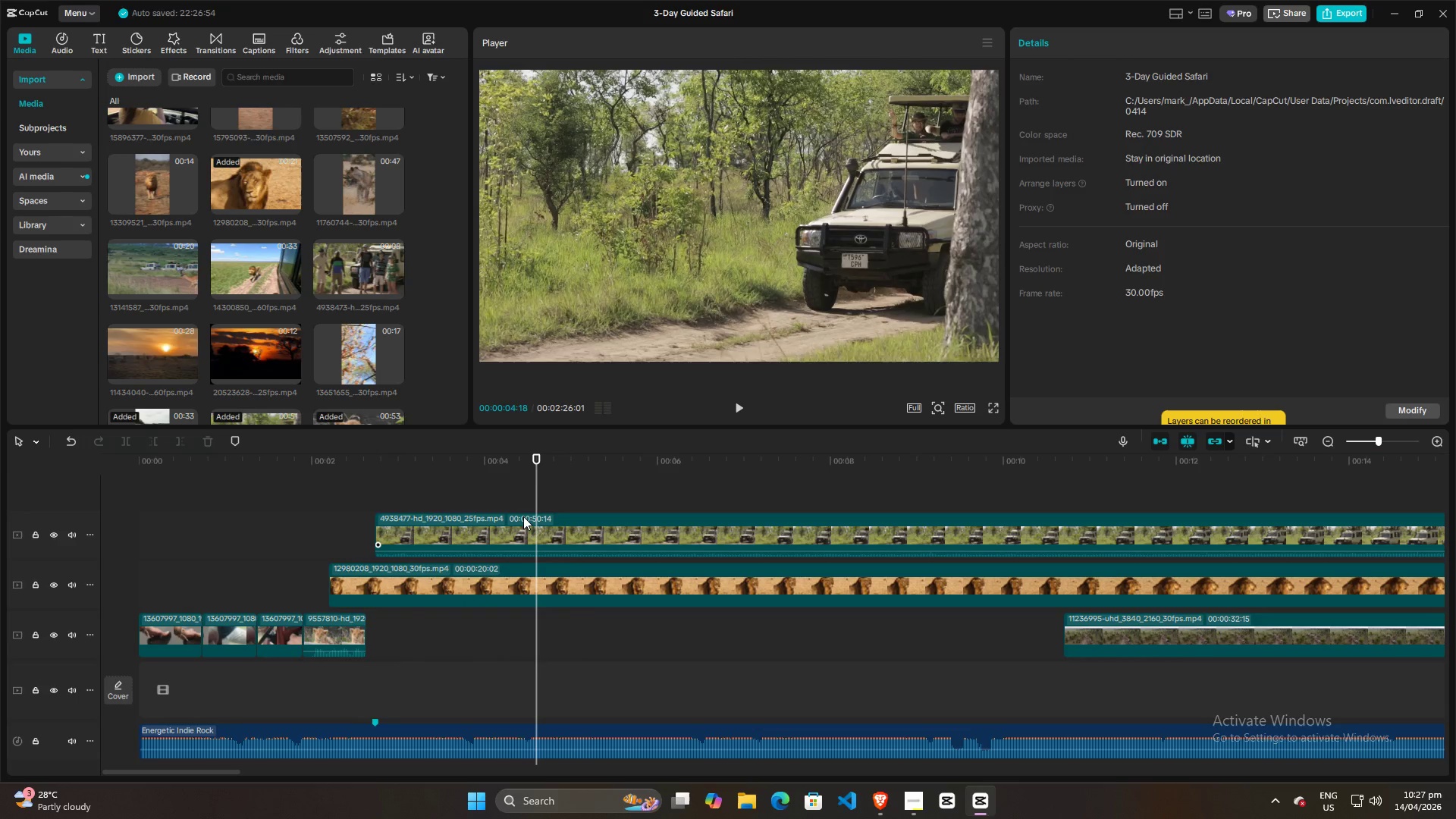 
key(Space)
 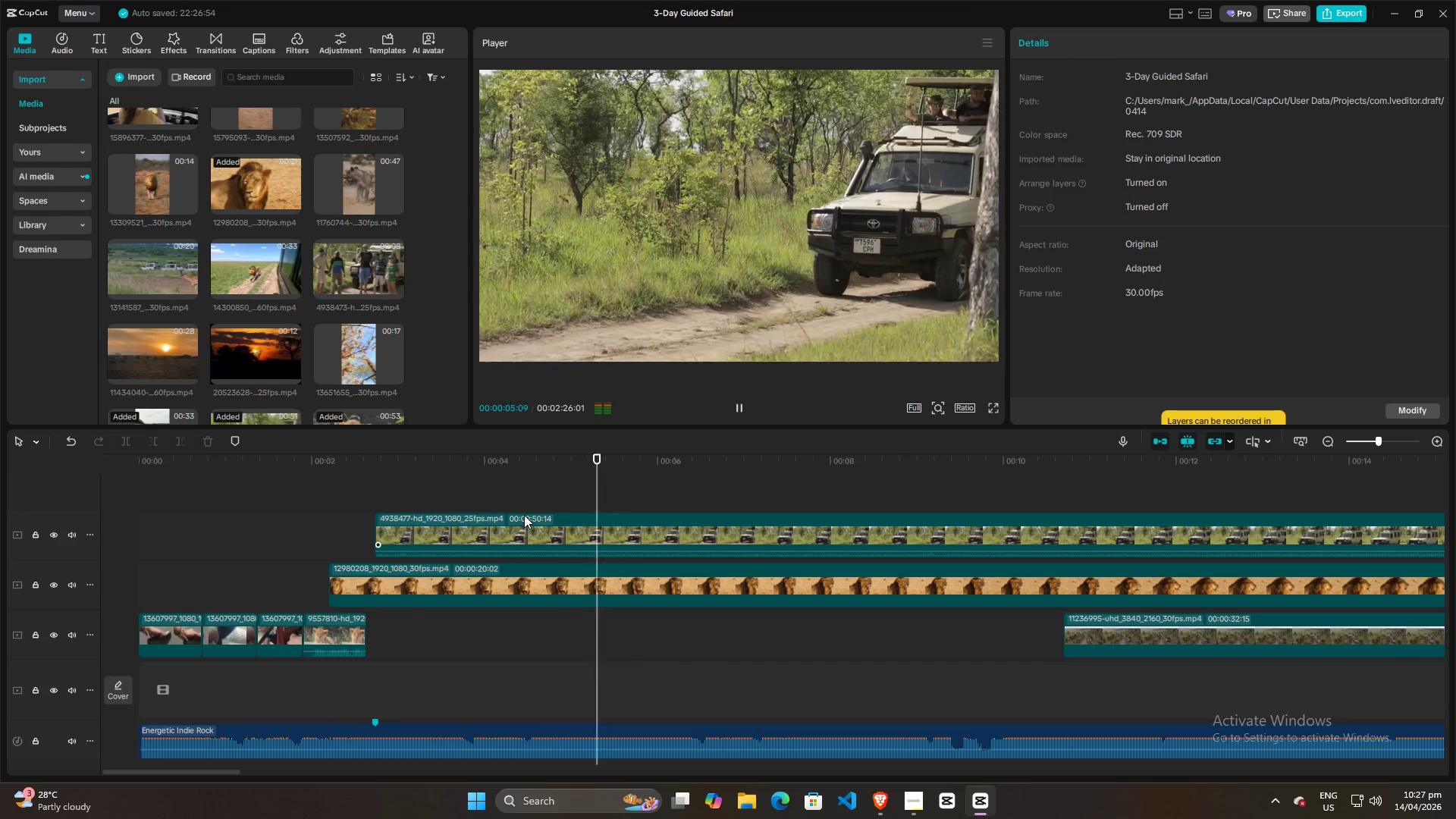 
key(Space)
 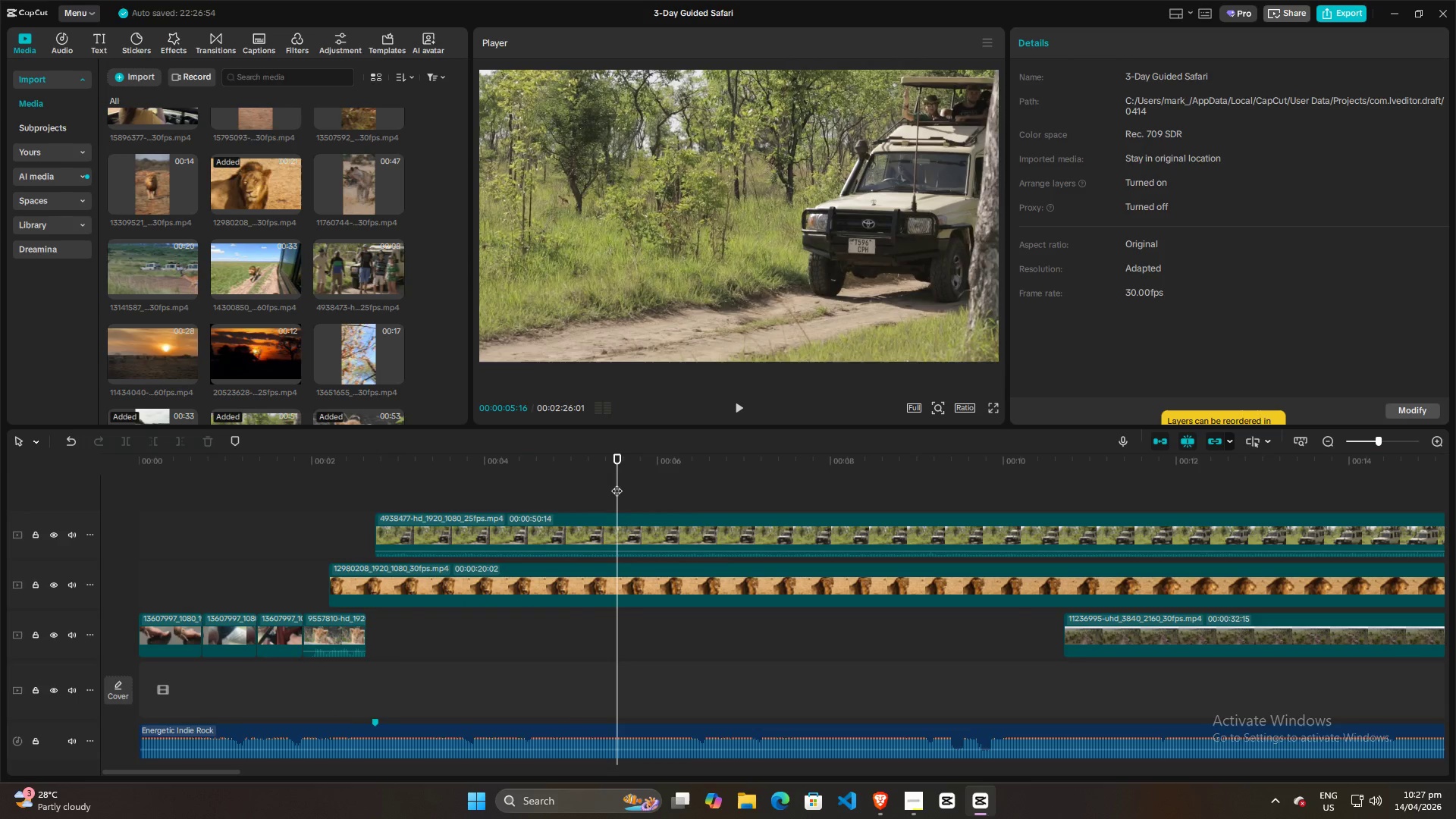 
left_click_drag(start_coordinate=[617, 482], to_coordinate=[75, 484])
 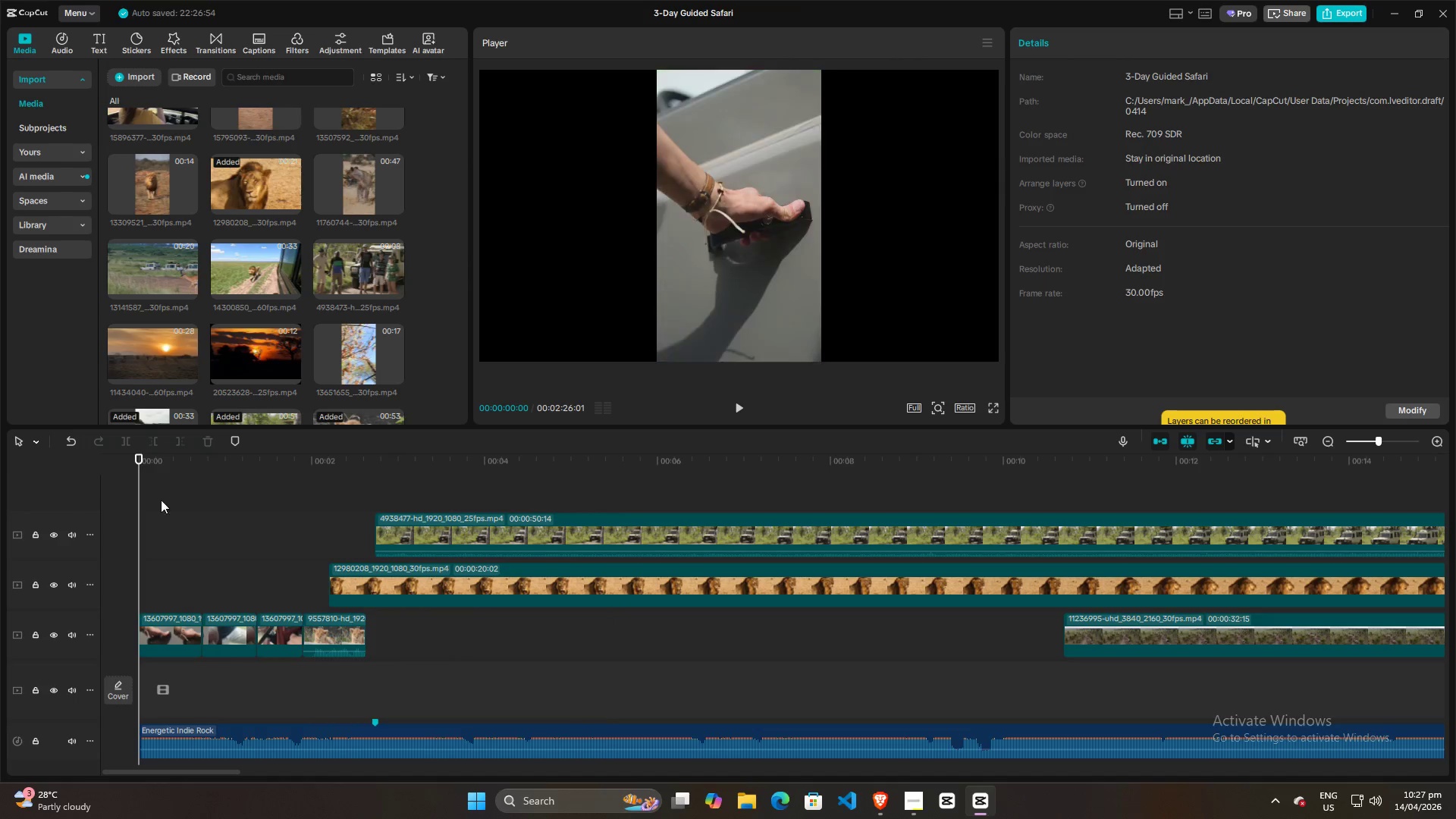 
key(Space)
 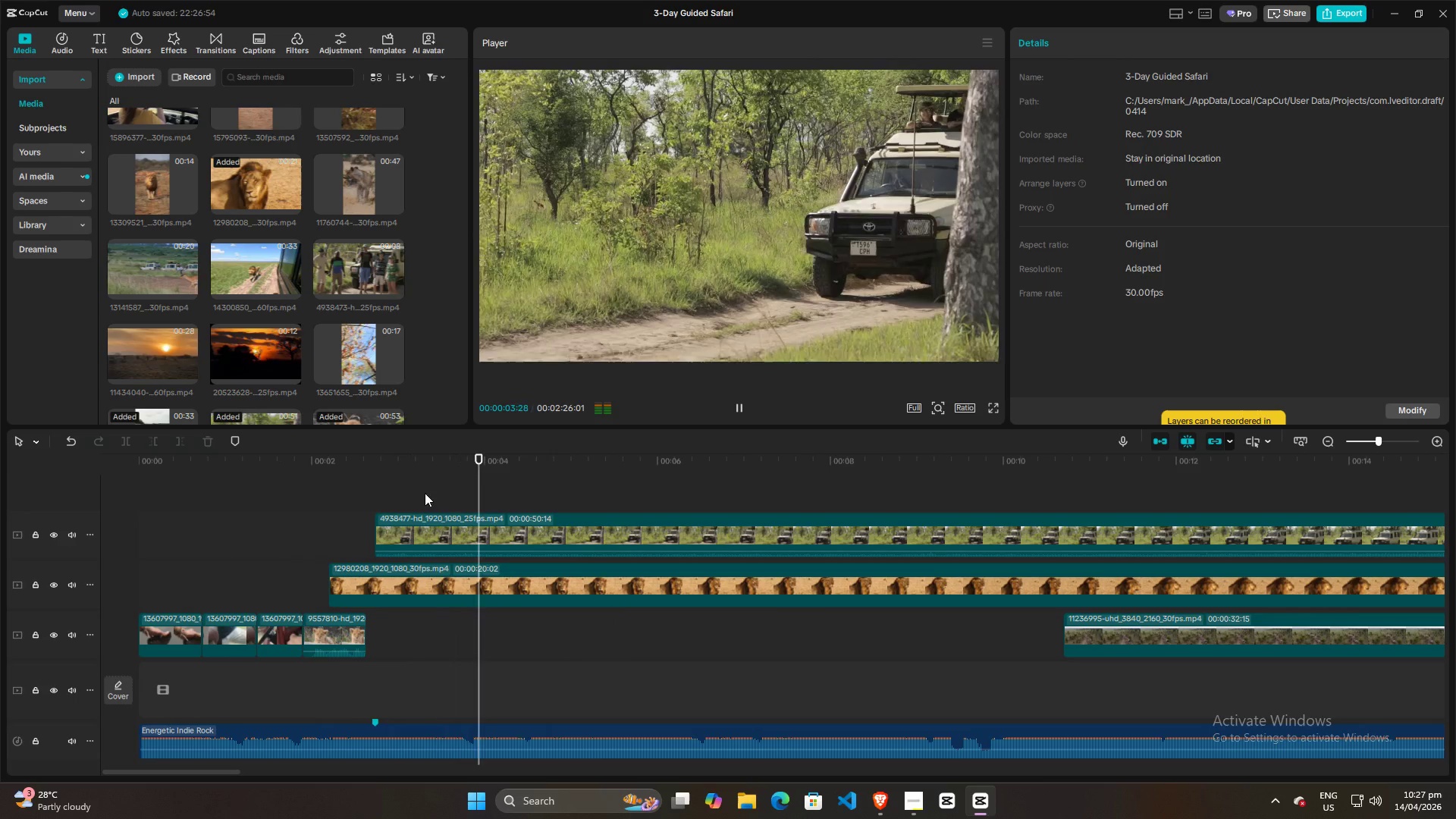 
wait(5.55)
 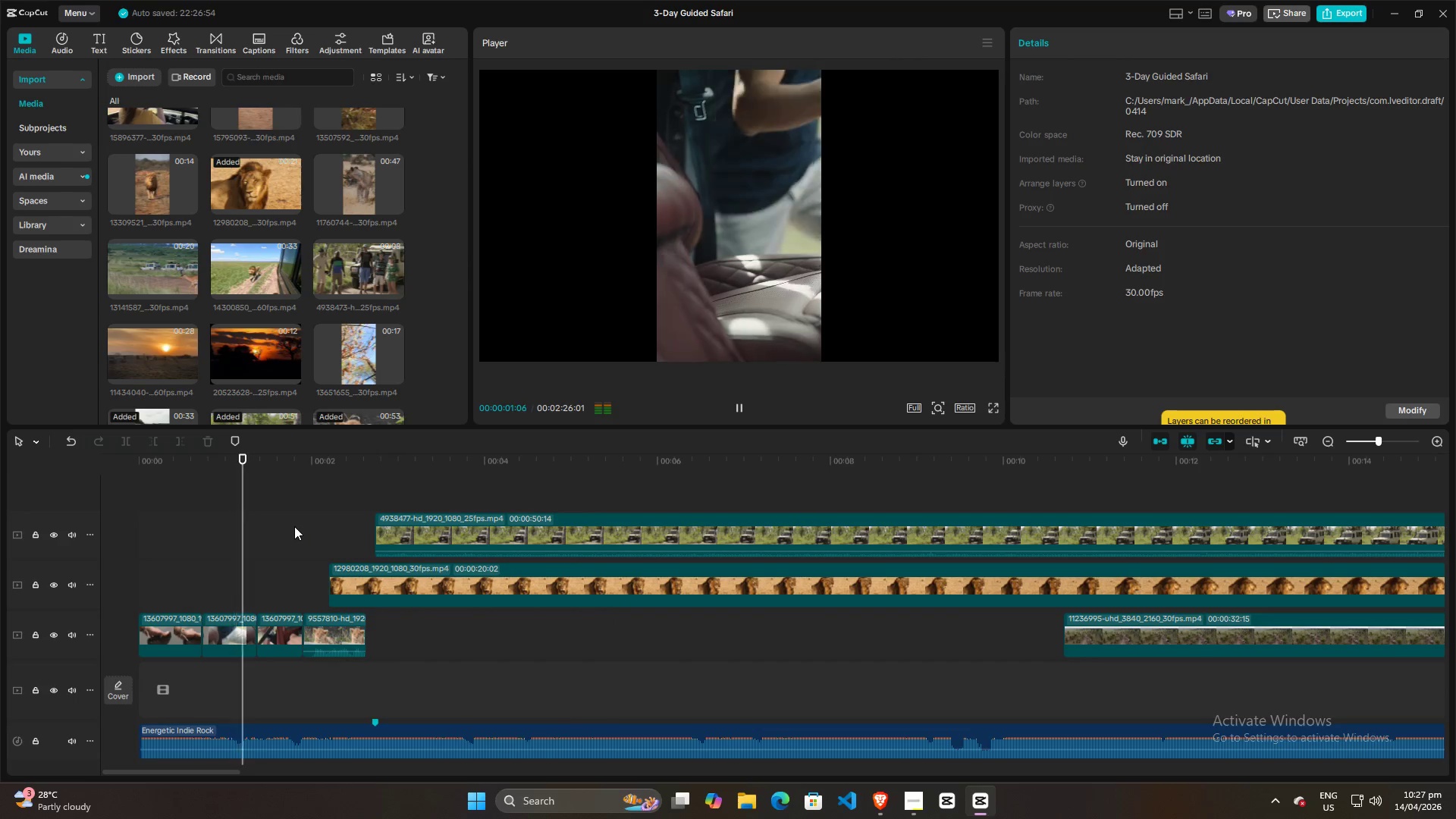 
key(Space)
 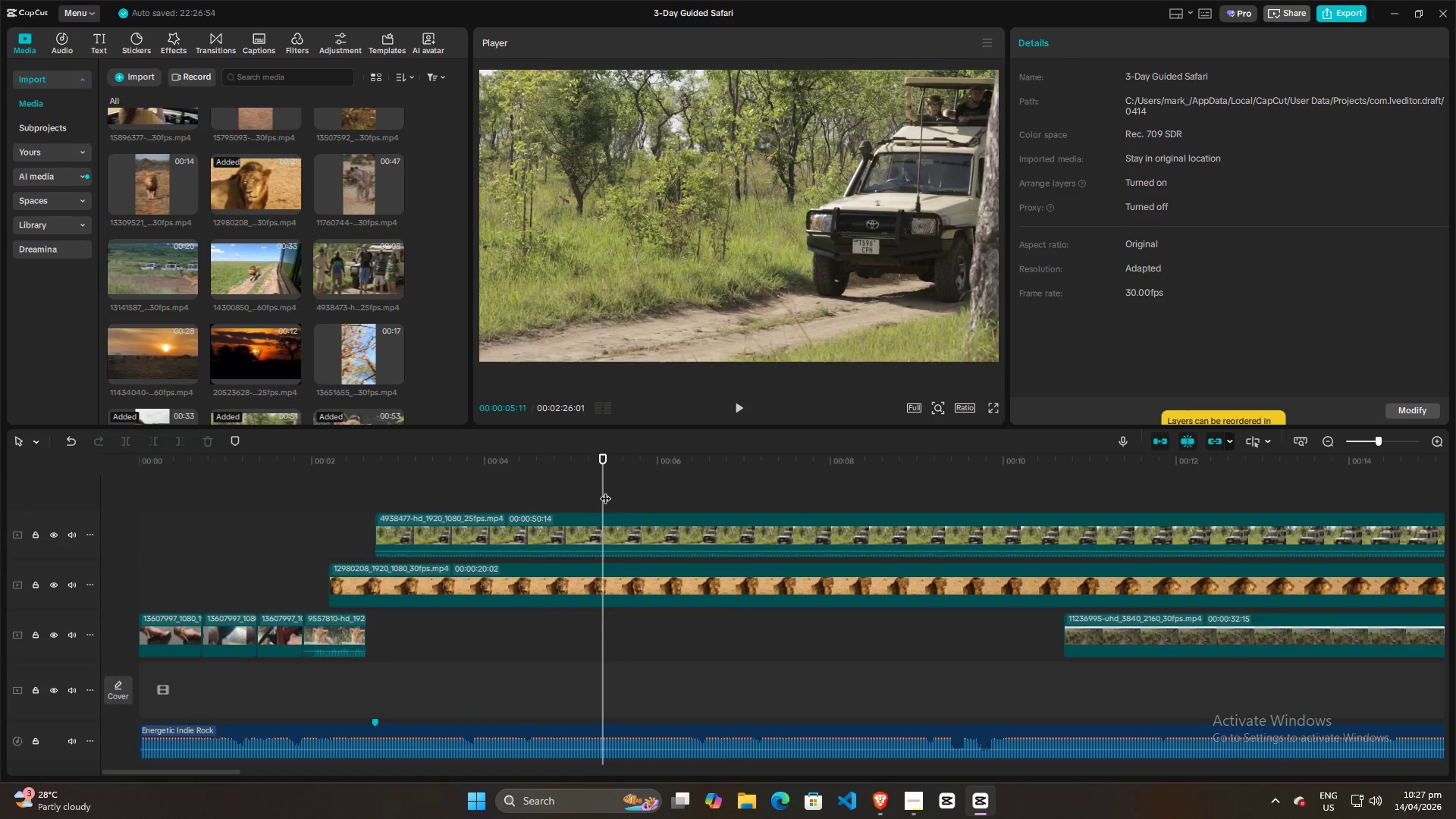 
key(Space)
 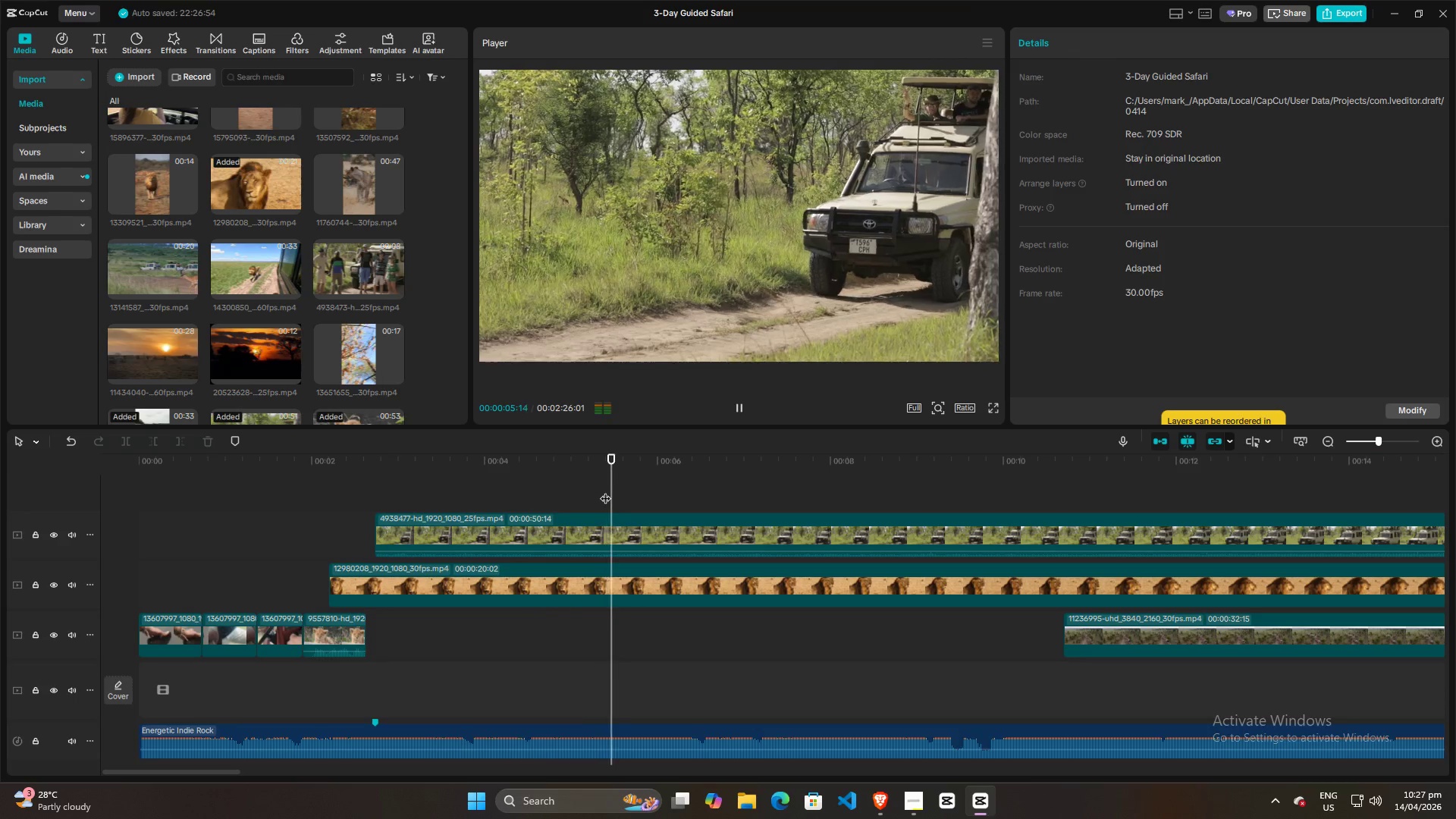 
key(Space)
 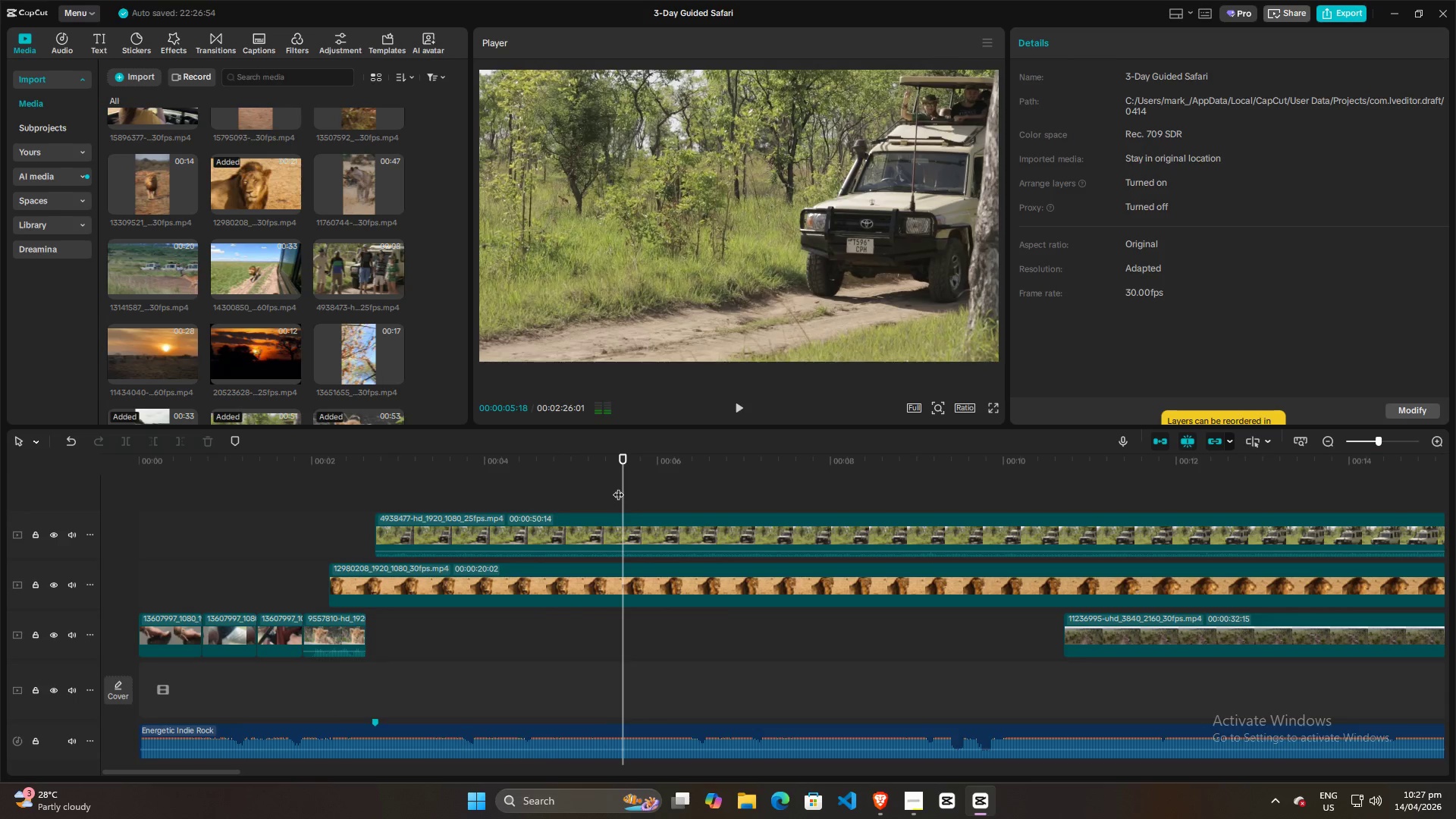 
left_click_drag(start_coordinate=[620, 487], to_coordinate=[576, 487])
 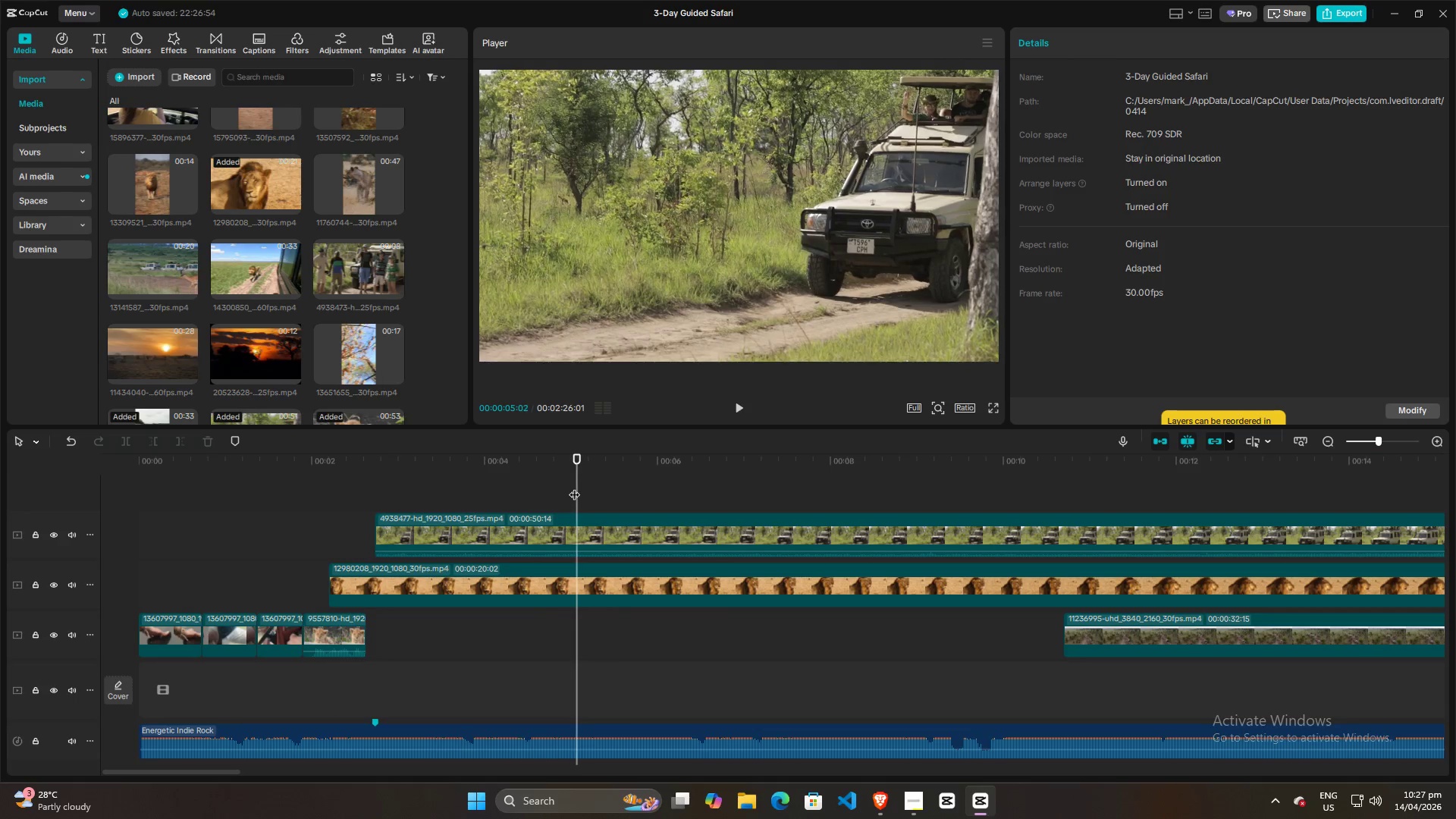 
key(Space)
 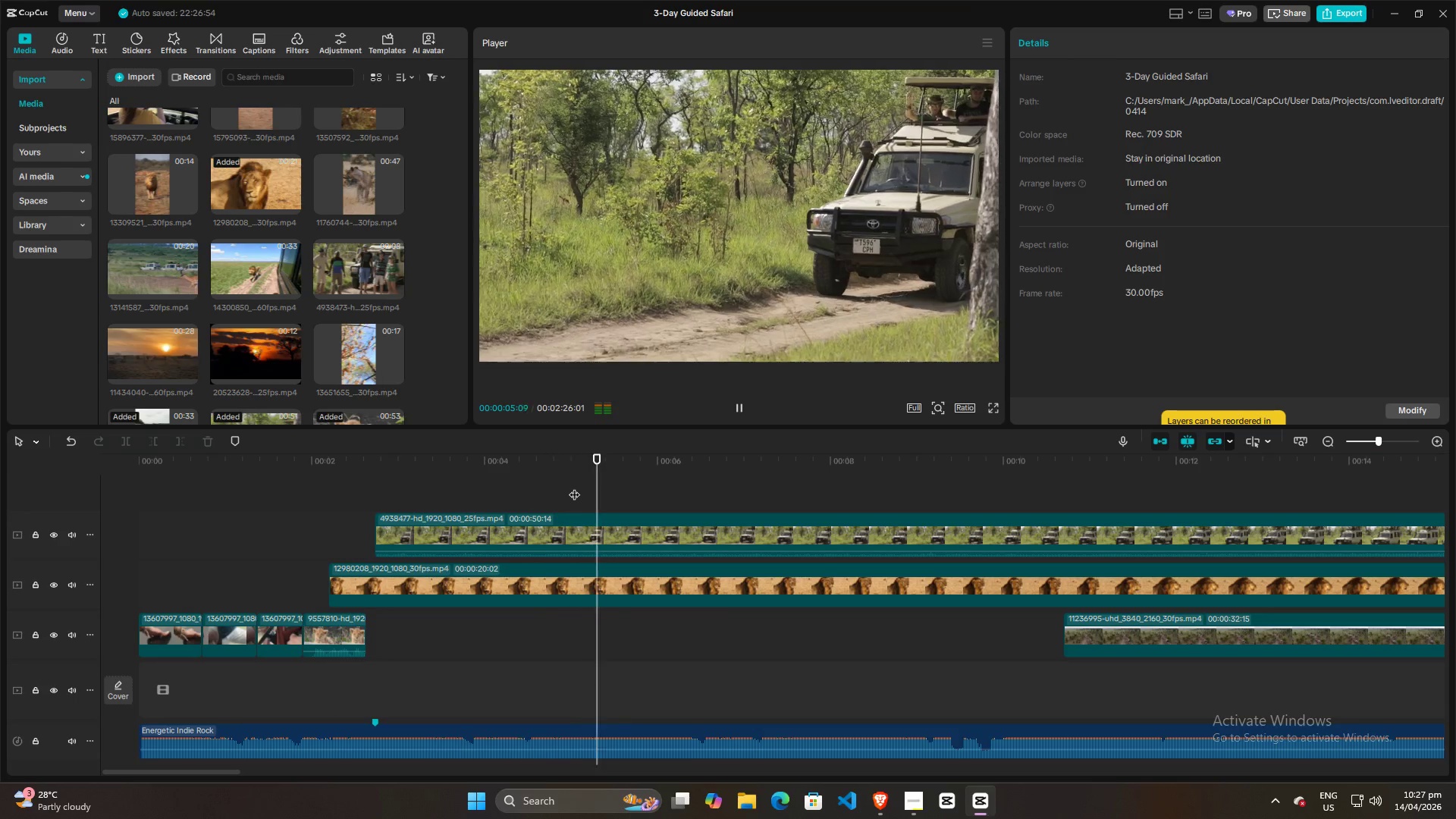 
key(Space)
 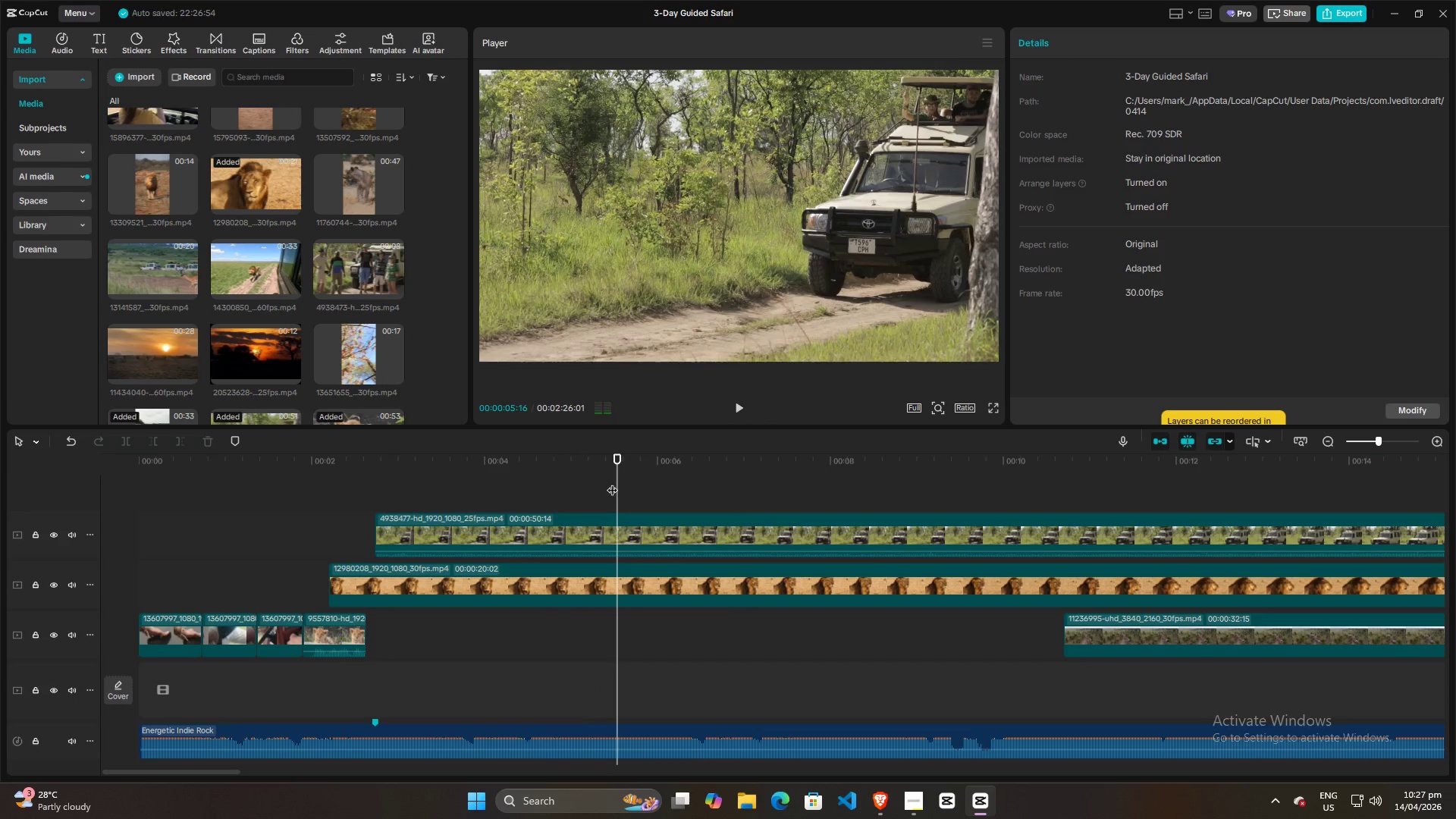 
left_click_drag(start_coordinate=[612, 482], to_coordinate=[571, 491])
 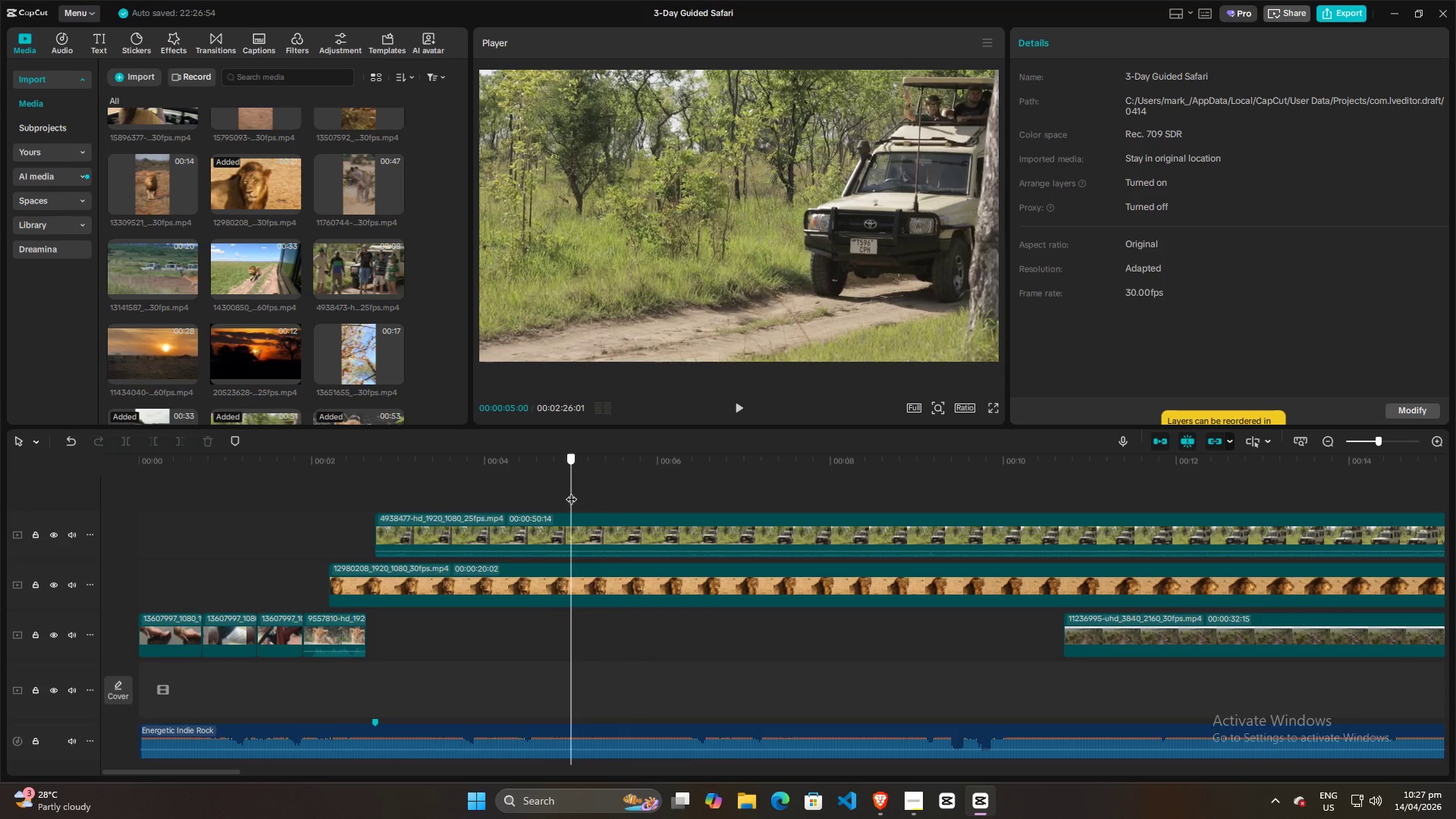 
key(Space)
 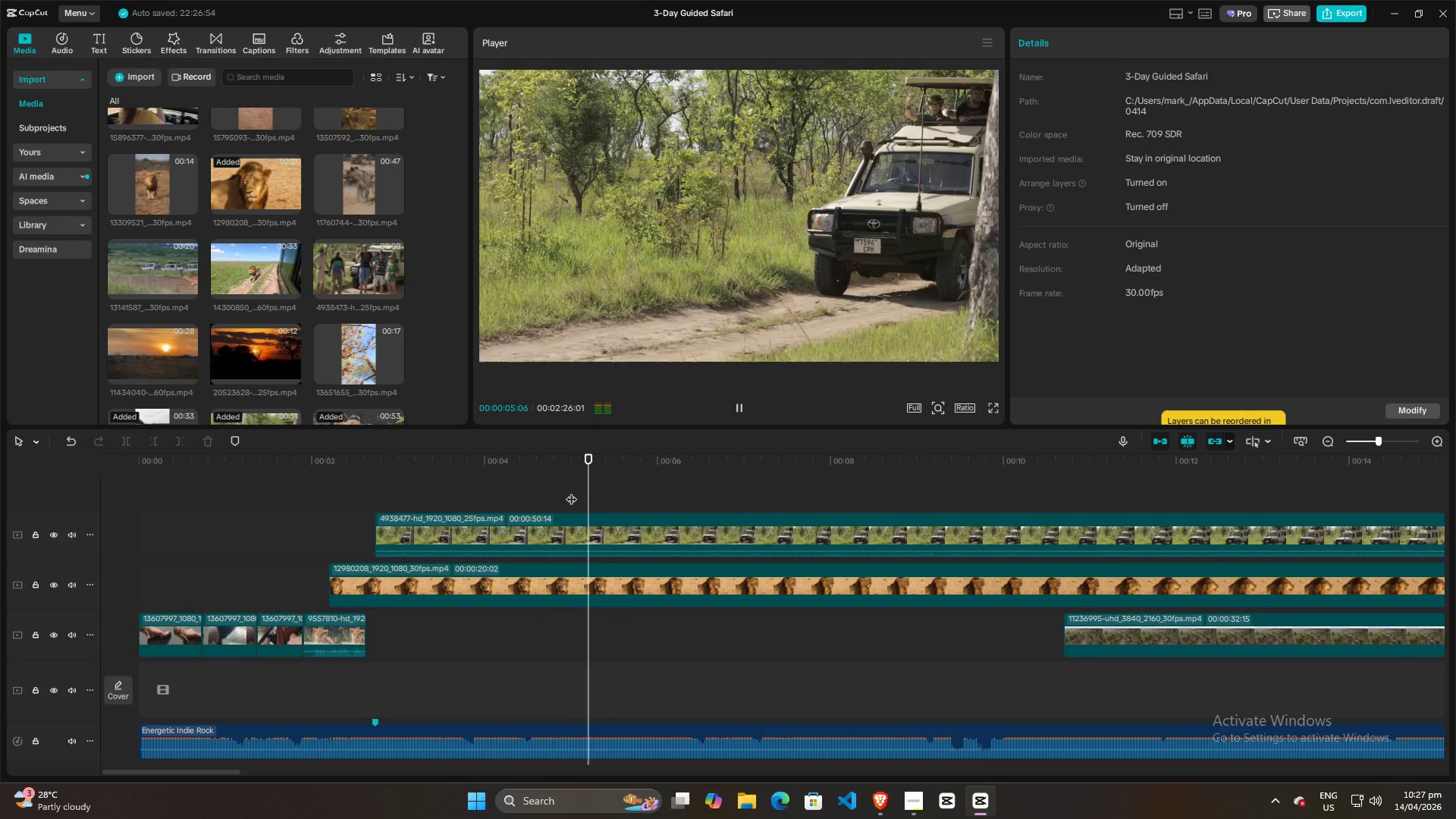 
key(Space)
 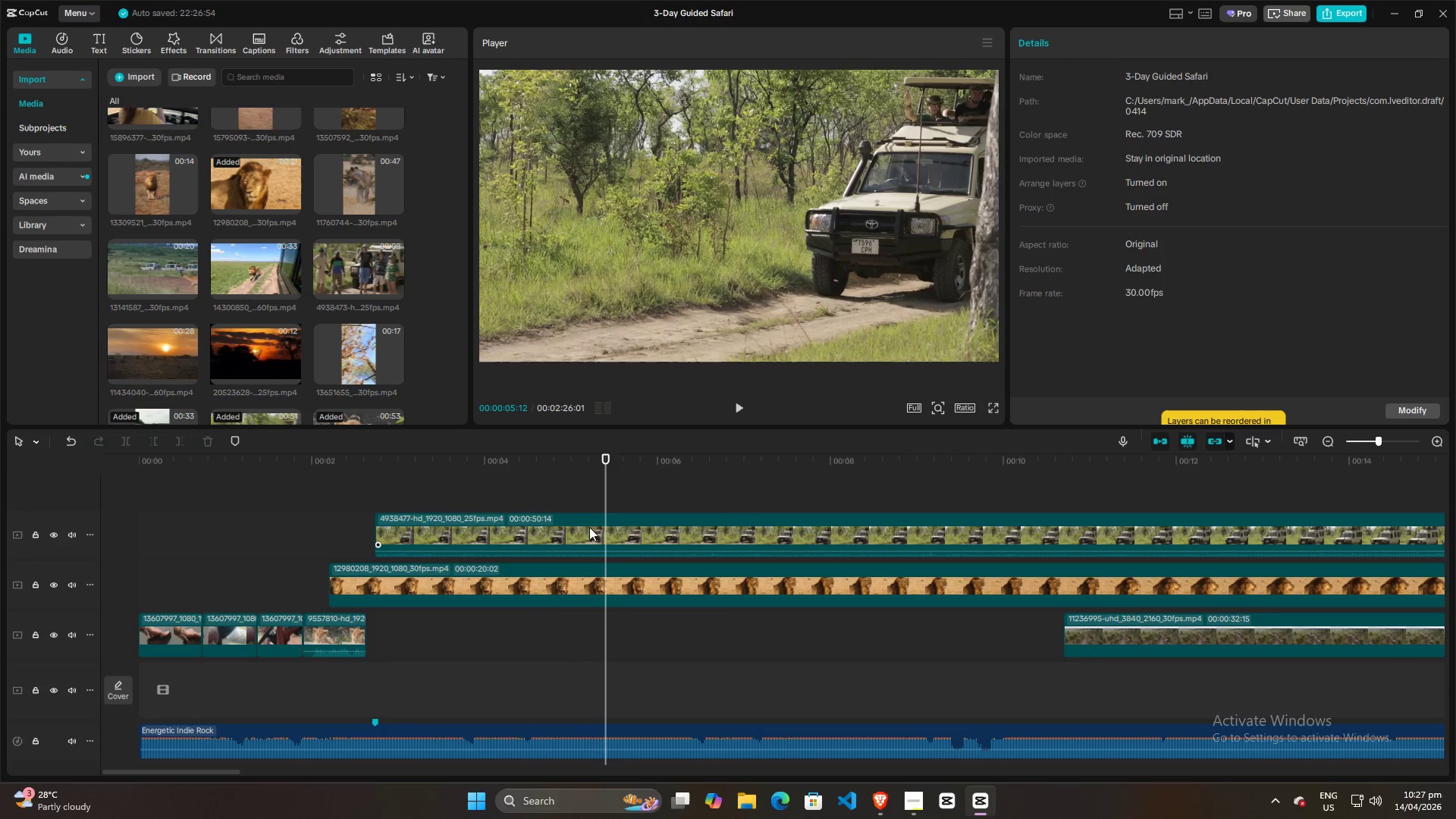 
left_click([590, 529])
 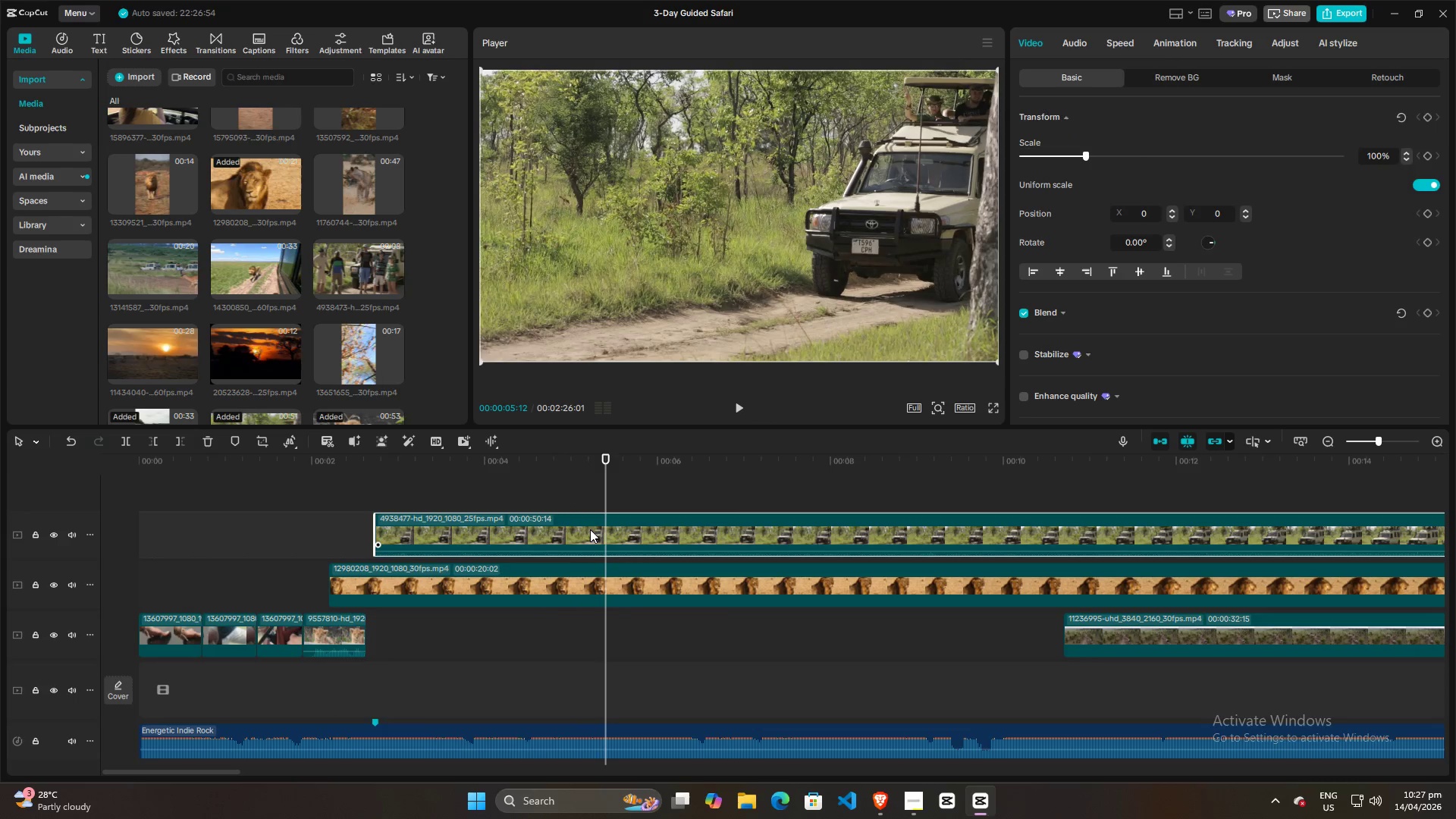 
left_click([590, 529])
 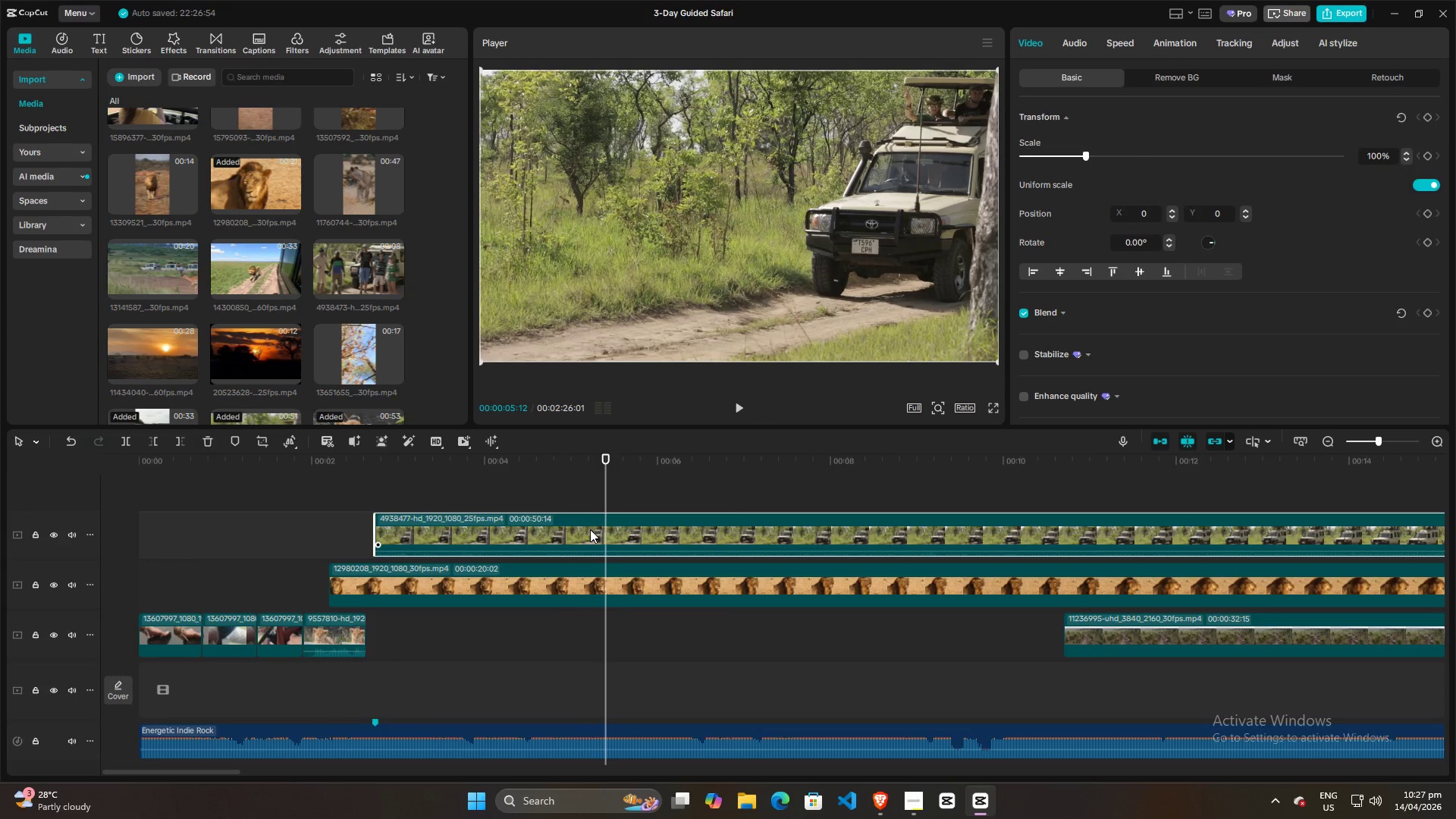 
key(Control+B)
 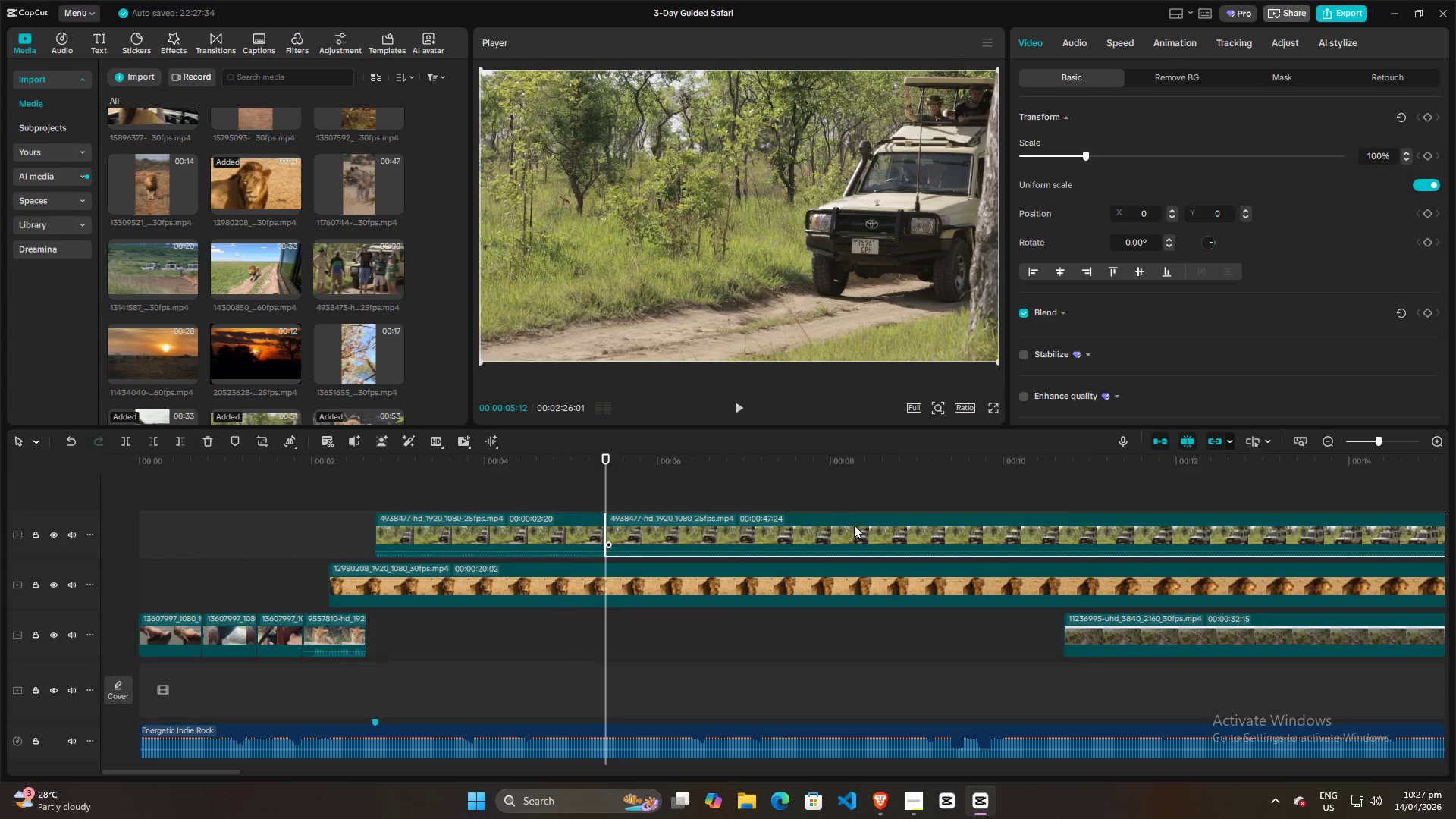 
left_click_drag(start_coordinate=[604, 475], to_coordinate=[1288, 469])
 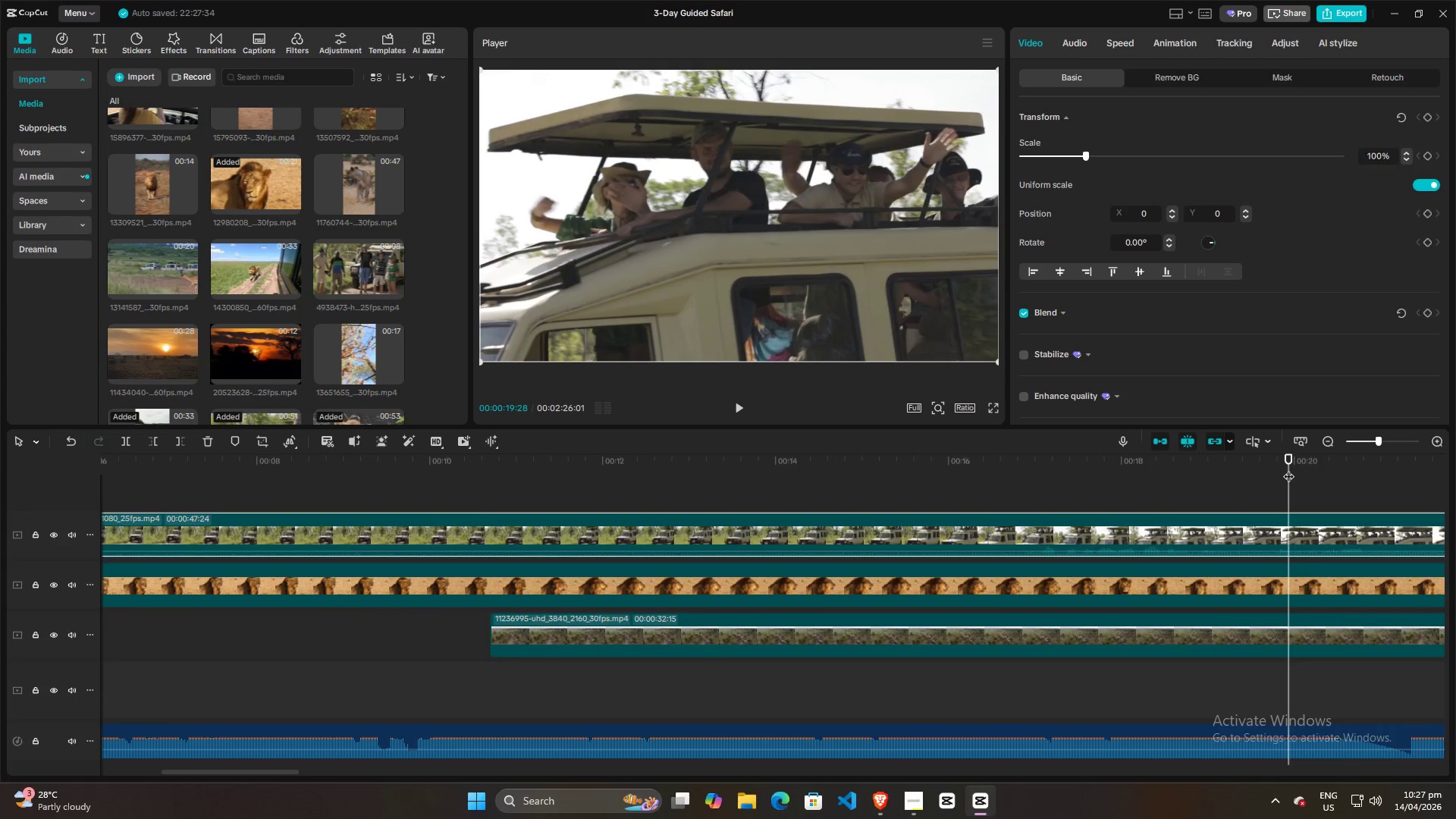 
hold_key(key=ControlLeft, duration=1.23)
scroll: coordinate [1167, 498], scroll_direction: down, amount: 10.0
 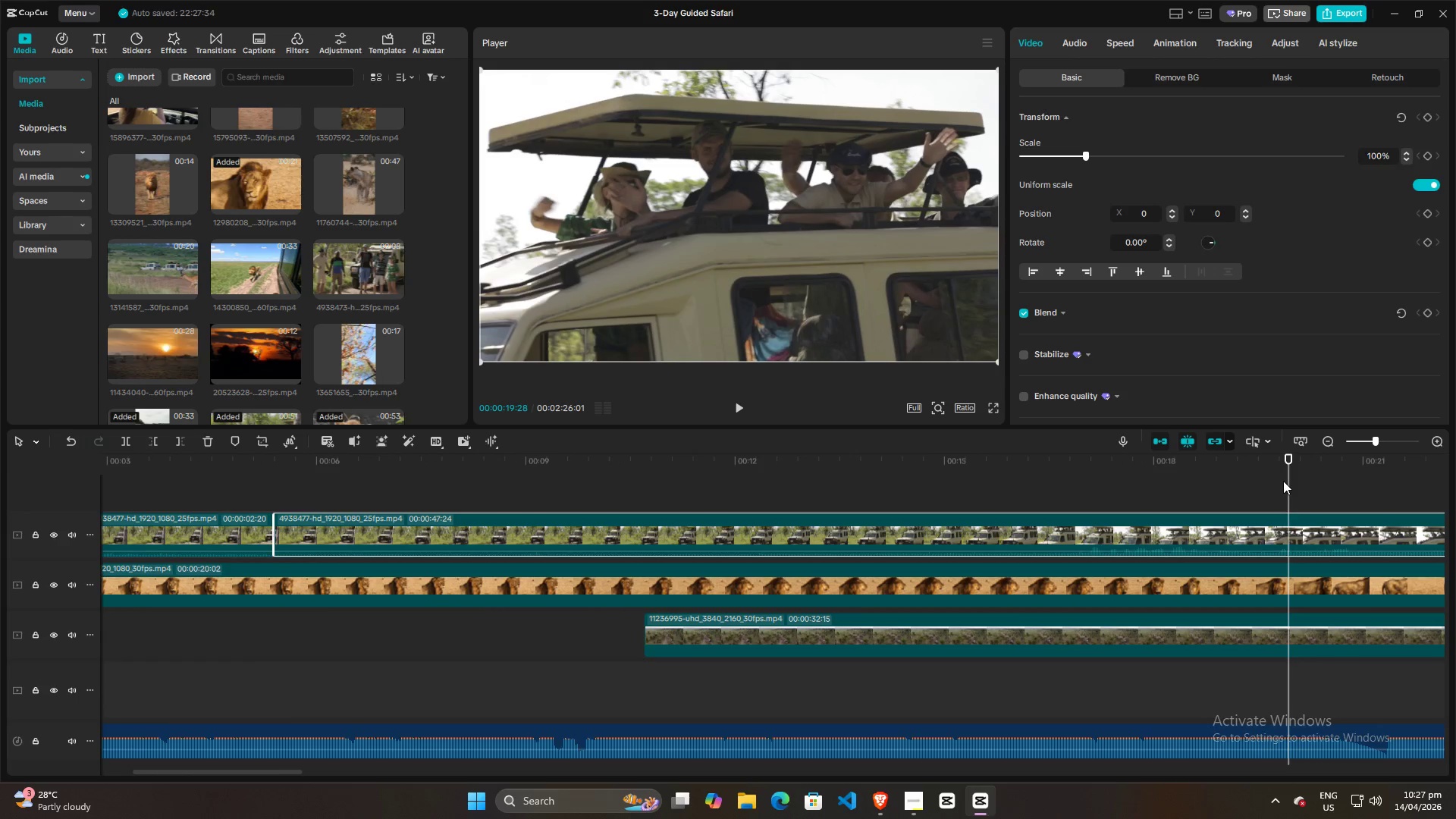 
left_click_drag(start_coordinate=[1286, 480], to_coordinate=[1170, 485])
 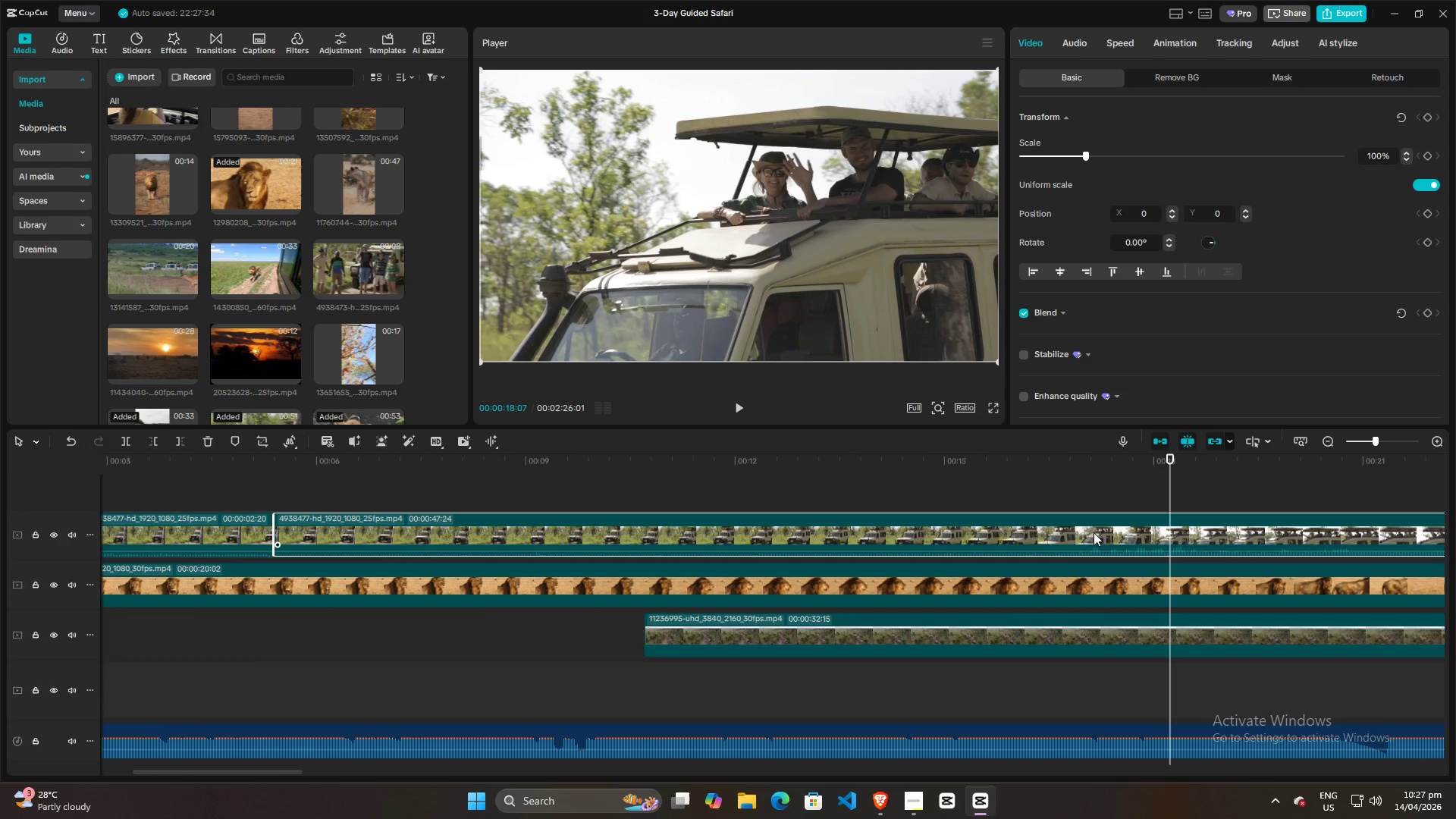 
left_click([1094, 532])
 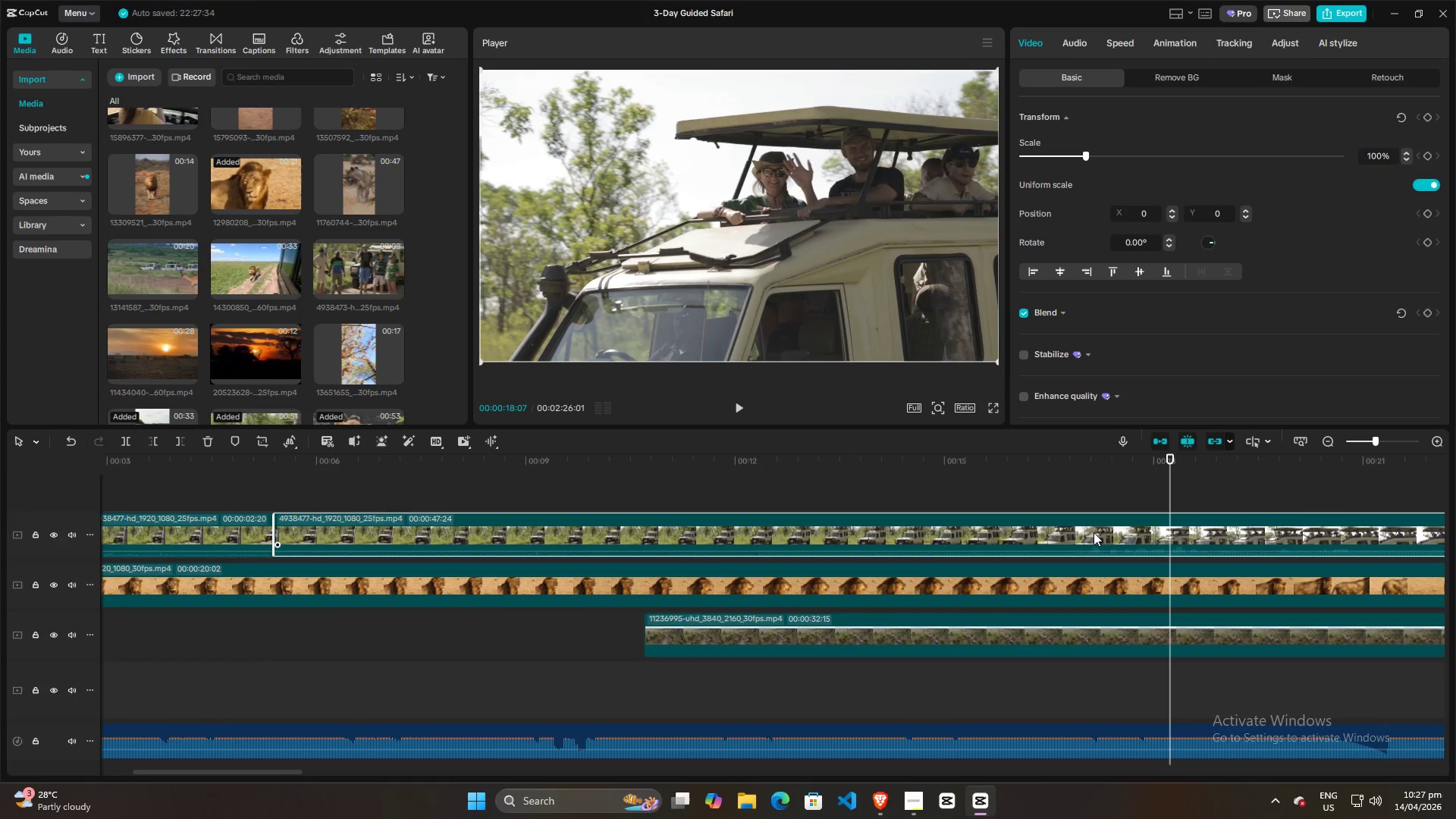 
key(Q)
 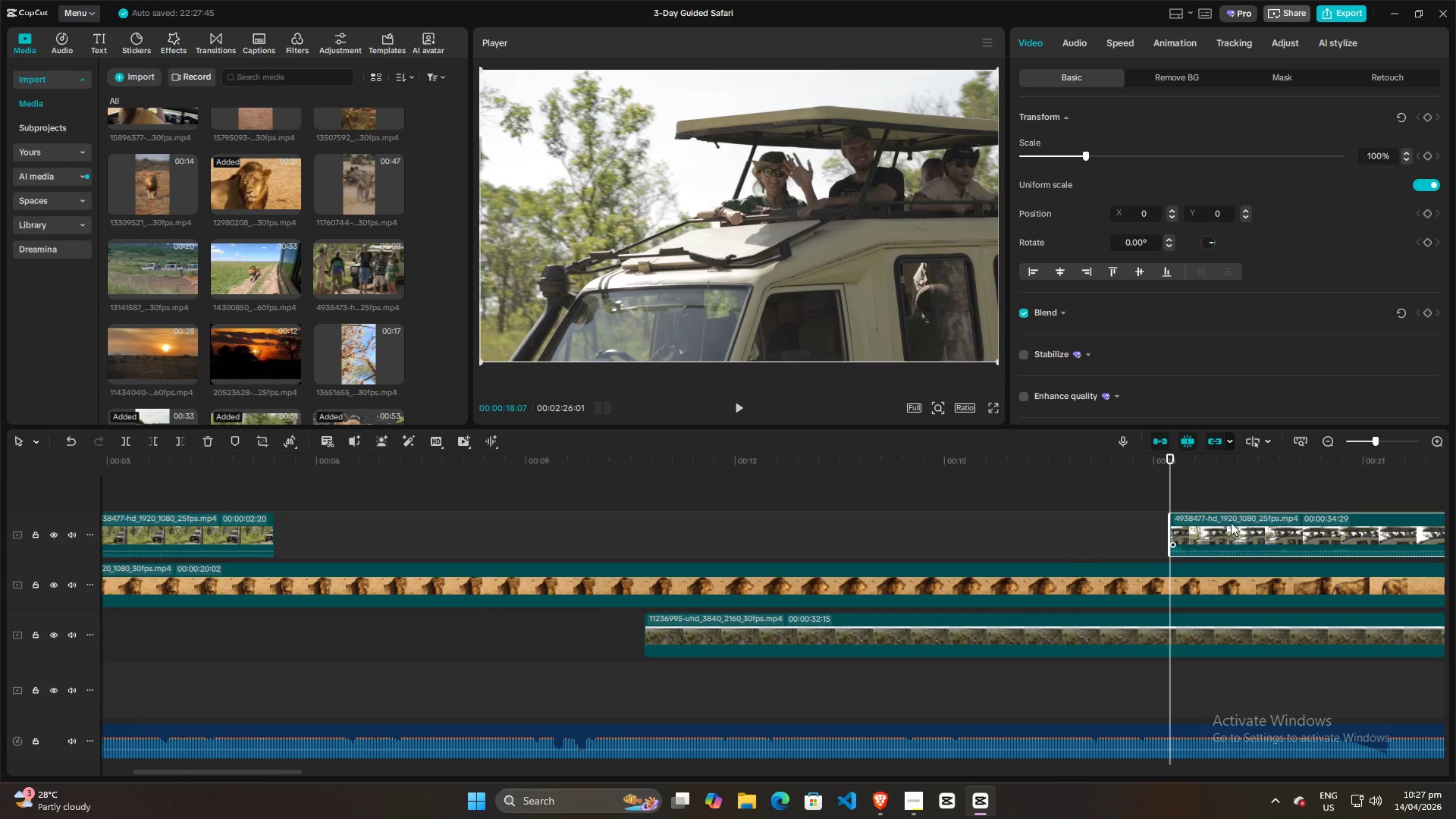 
left_click_drag(start_coordinate=[1235, 523], to_coordinate=[344, 525])
 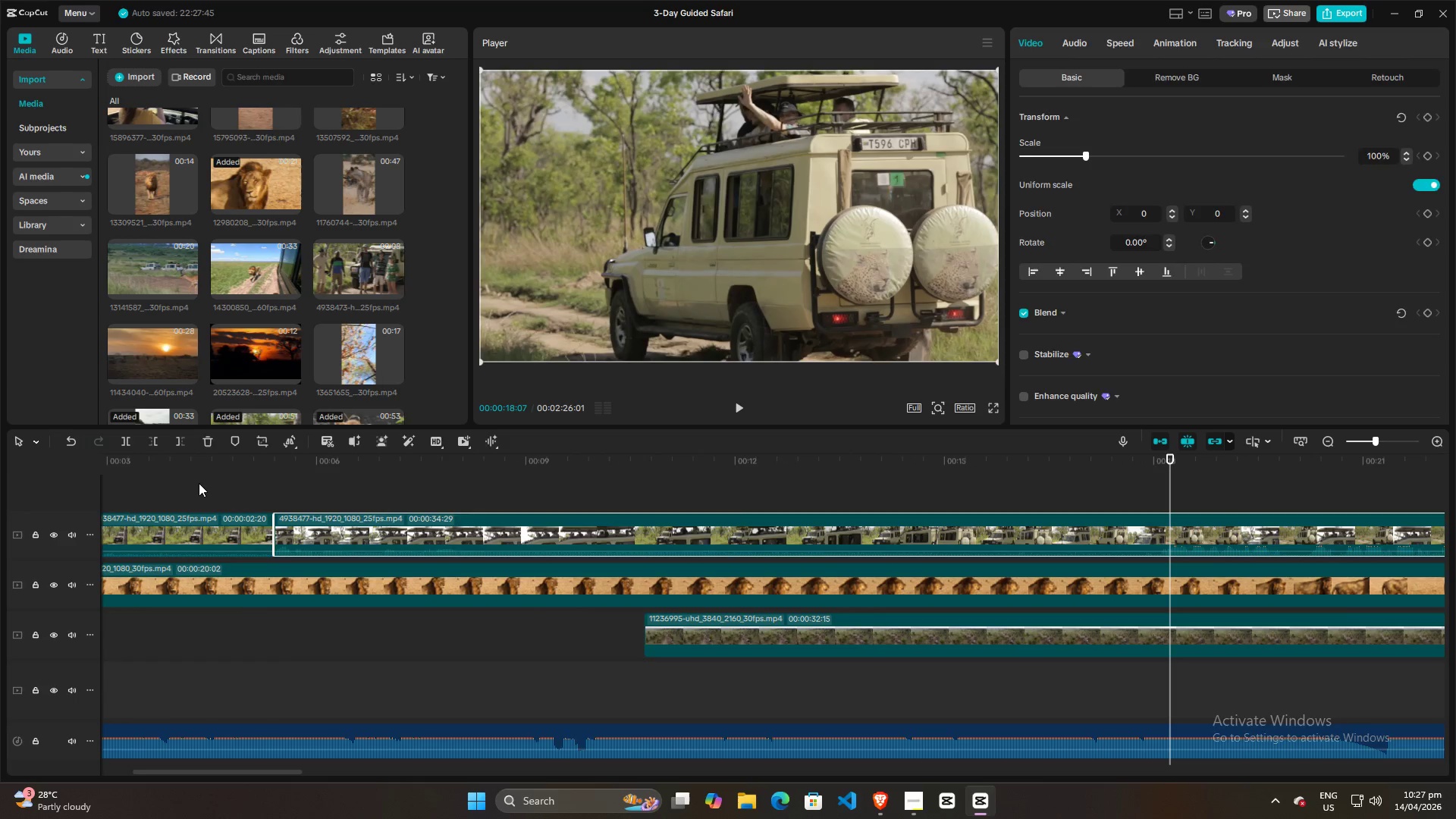 
left_click([196, 483])
 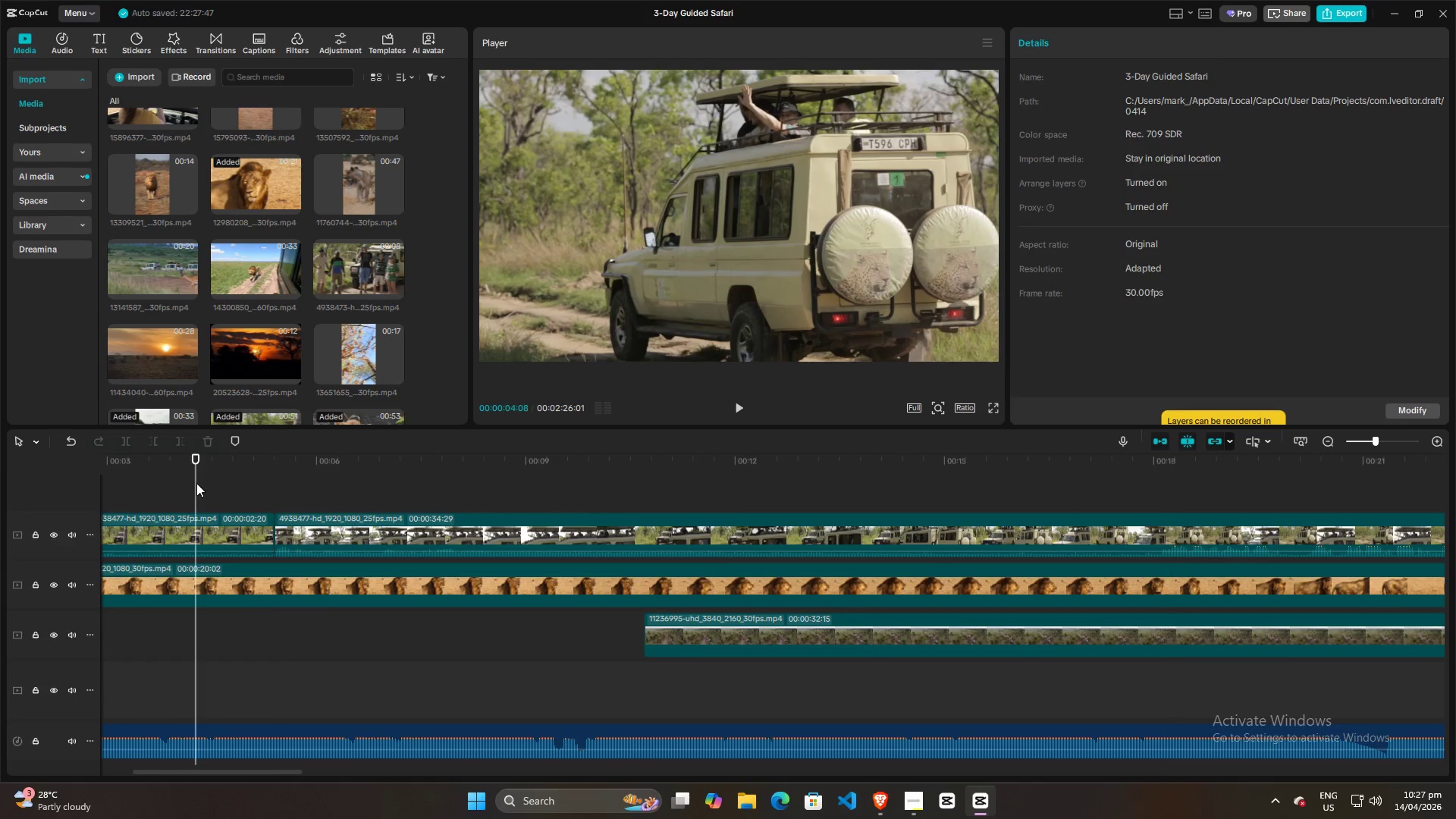 
key(Space)
 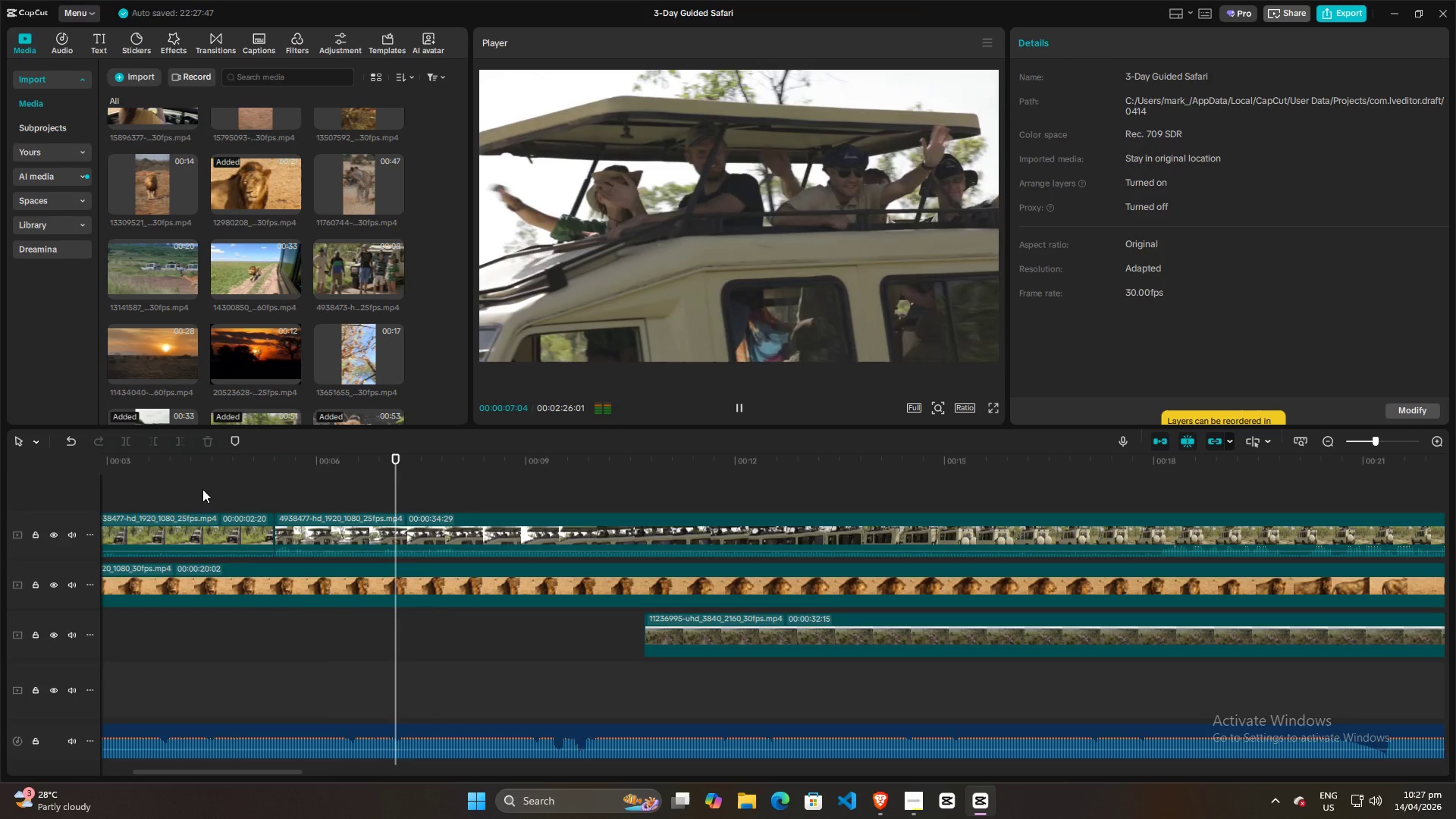 
key(Space)
 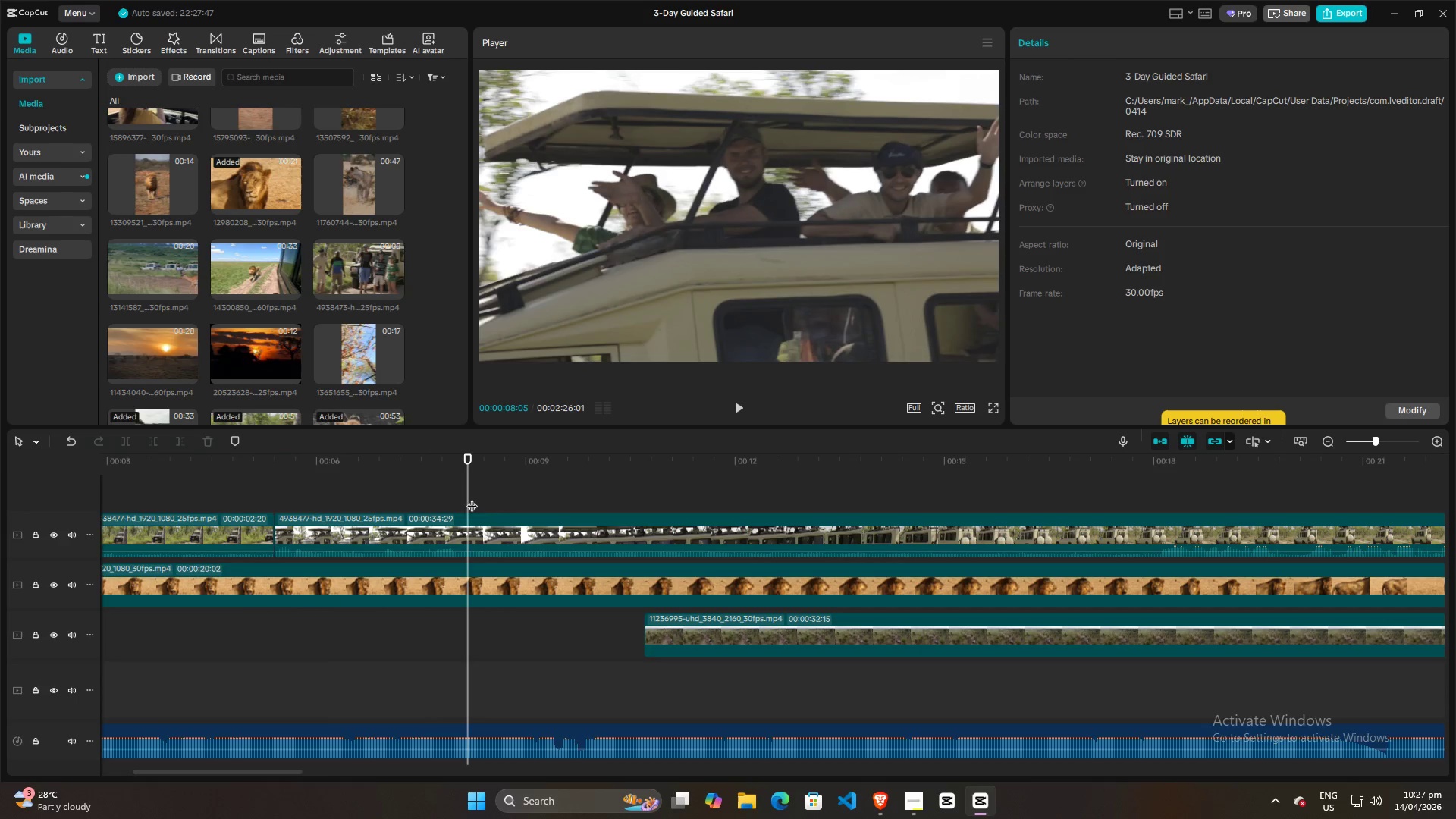 
left_click_drag(start_coordinate=[466, 491], to_coordinate=[24, 479])
 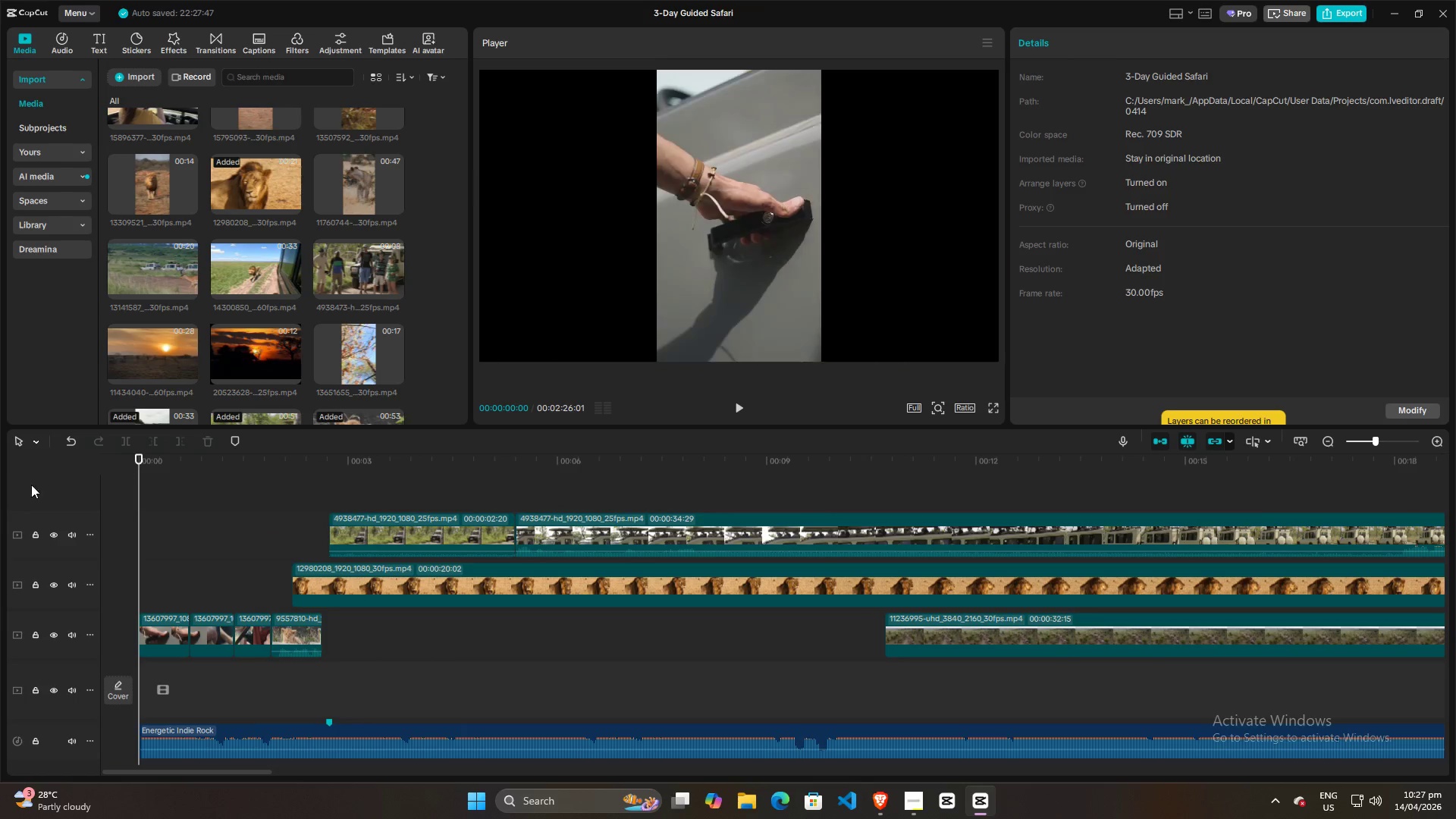 
key(Space)
 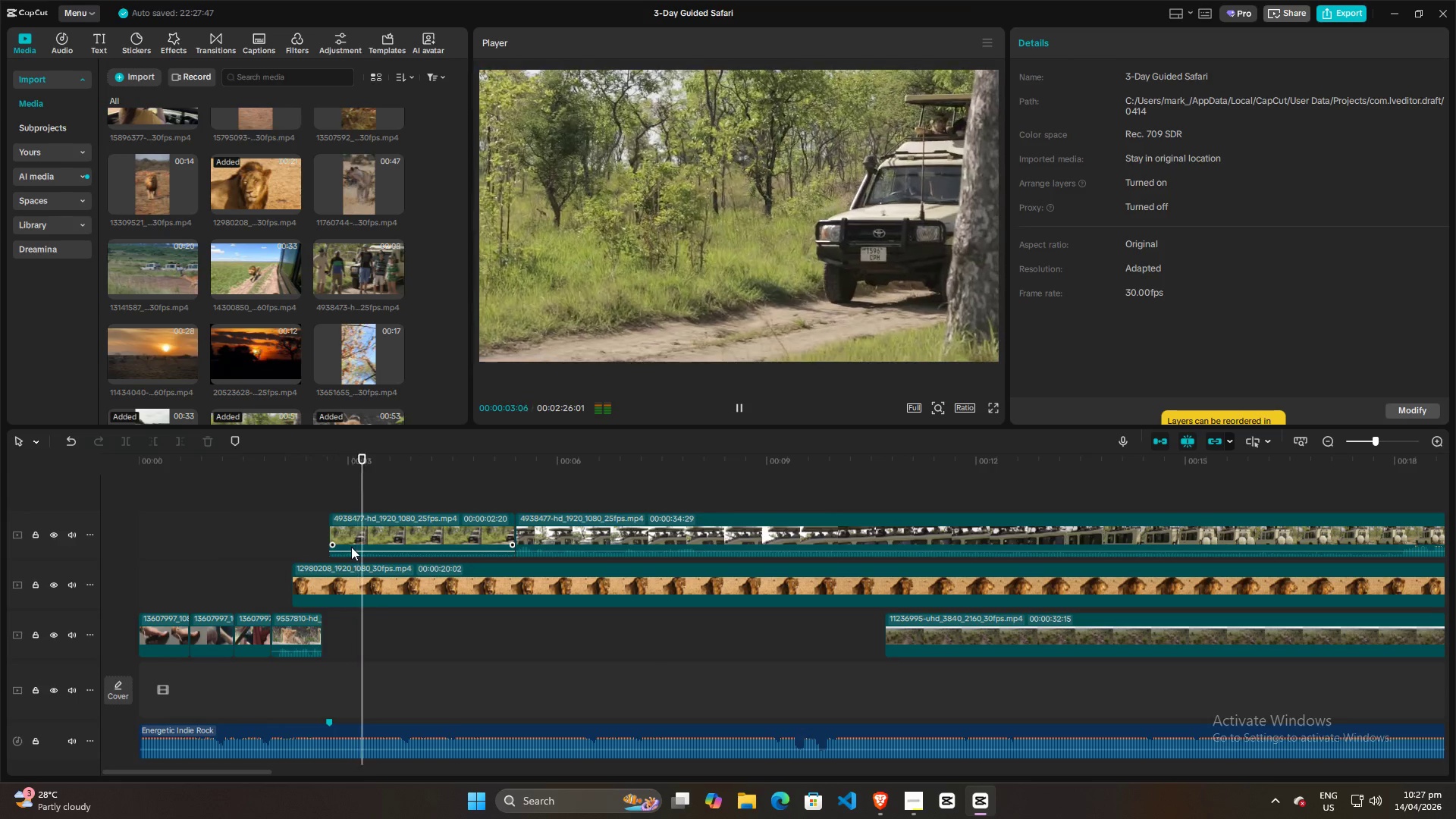 
wait(8.25)
 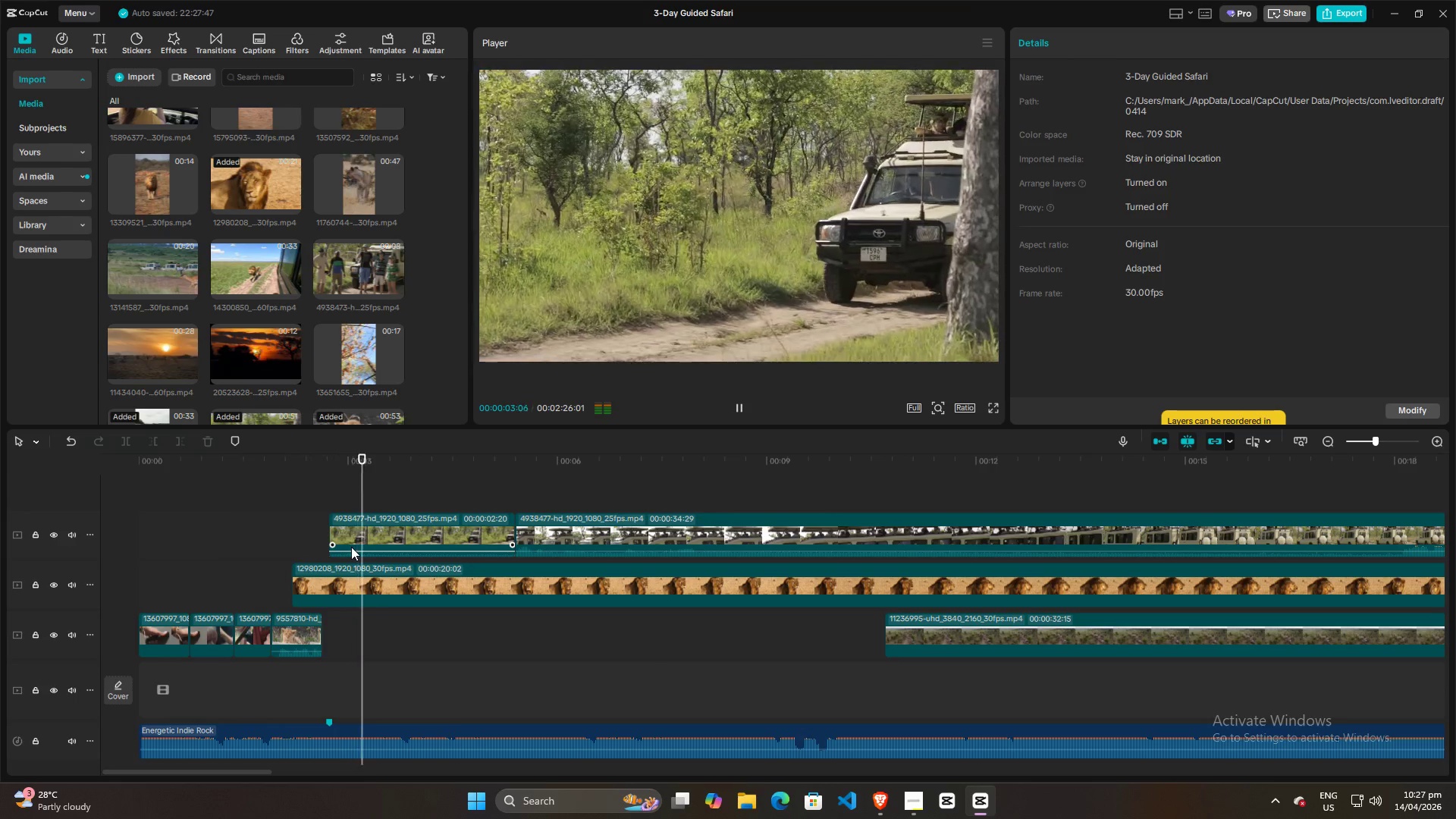 
key(Space)
 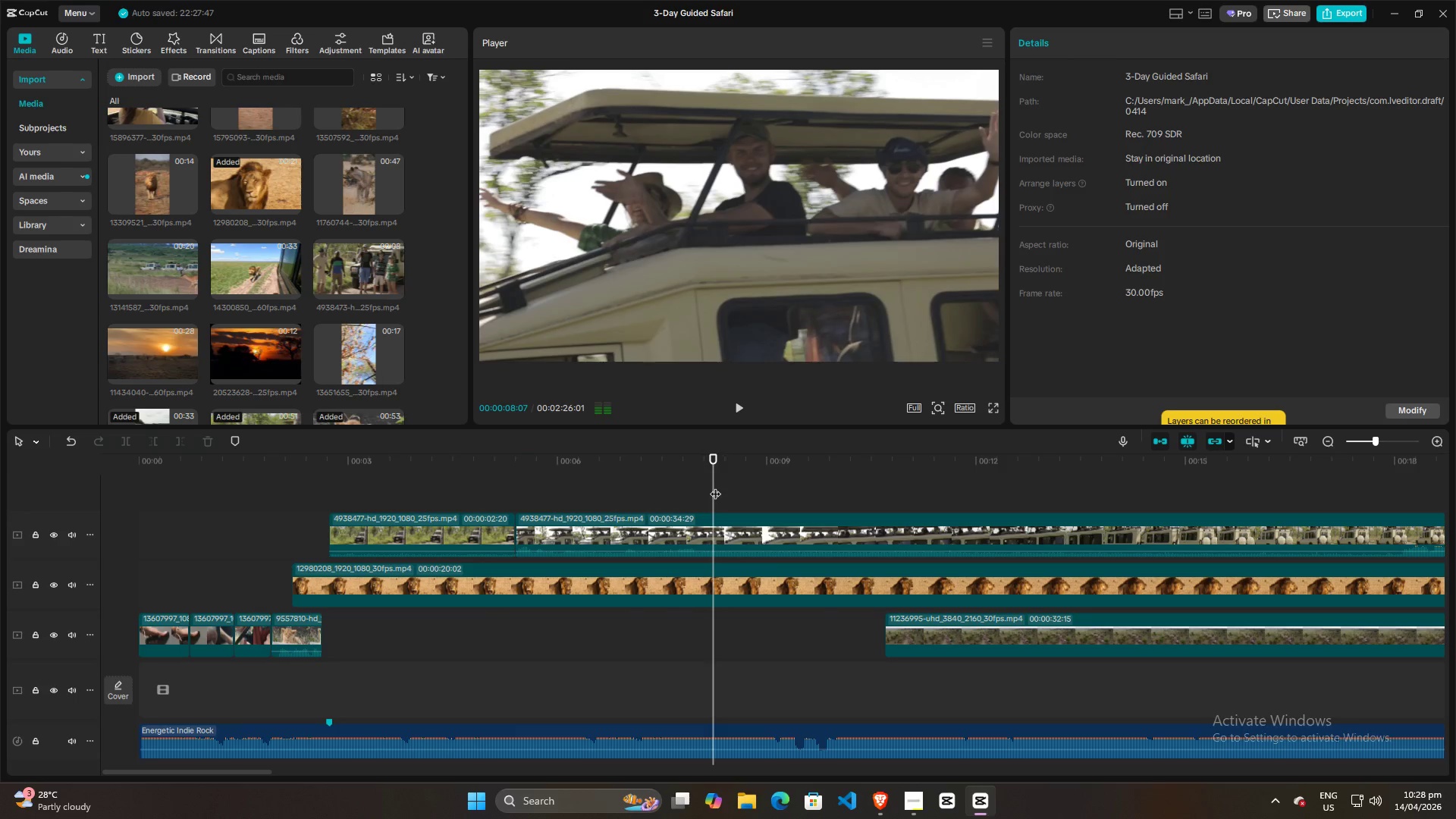 
left_click_drag(start_coordinate=[715, 485], to_coordinate=[682, 485])
 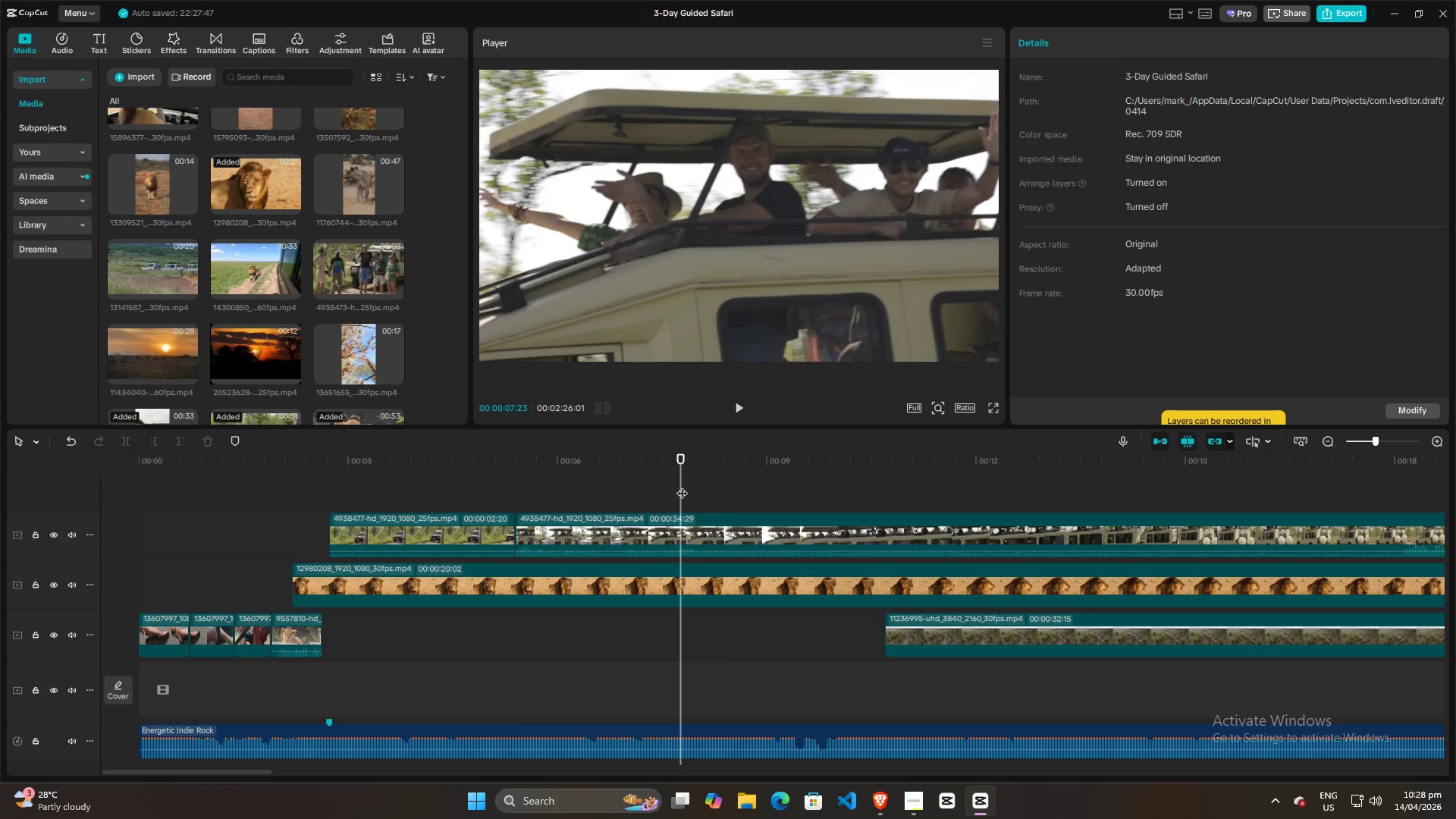 
key(Space)
 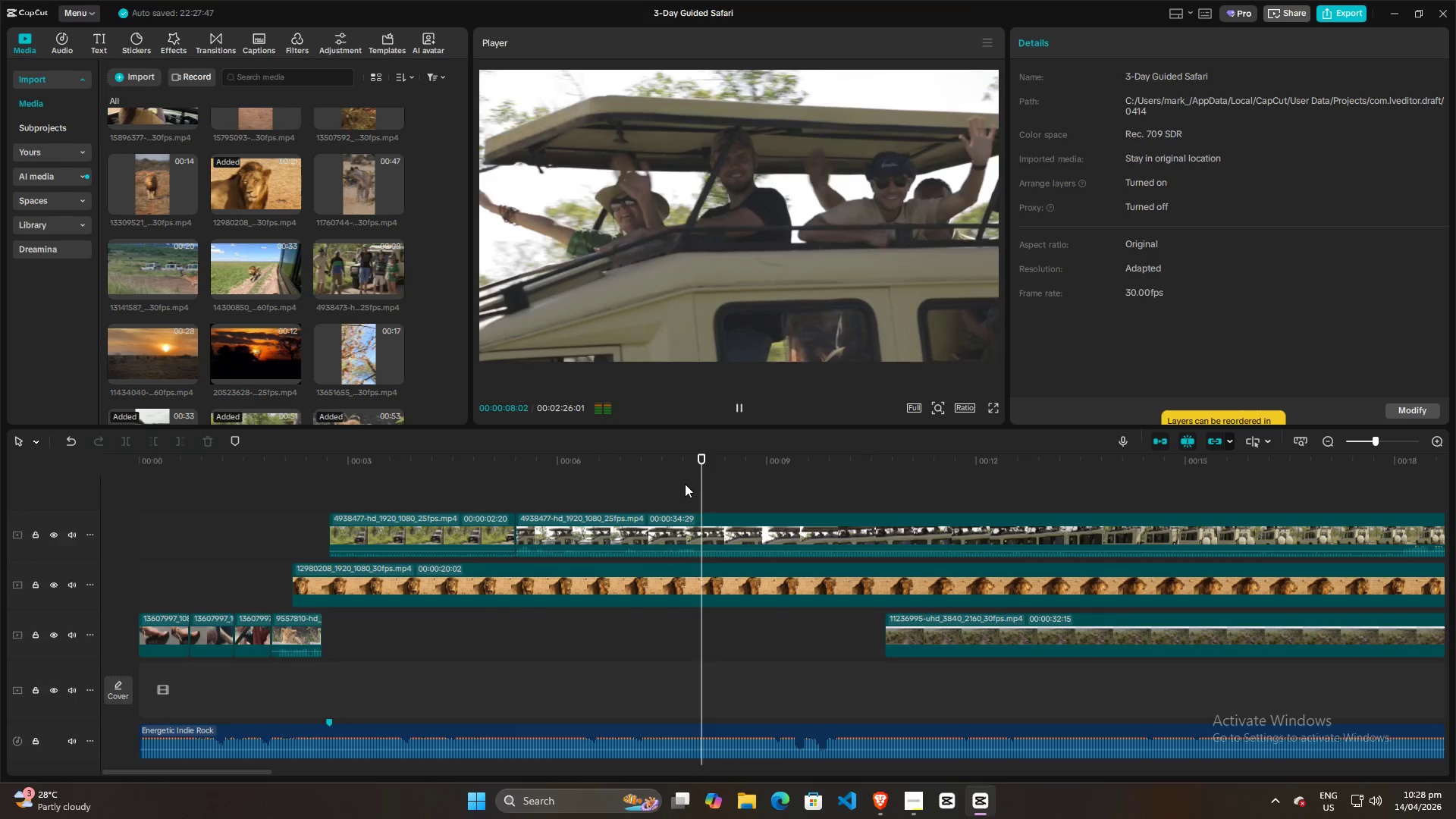 
key(Space)
 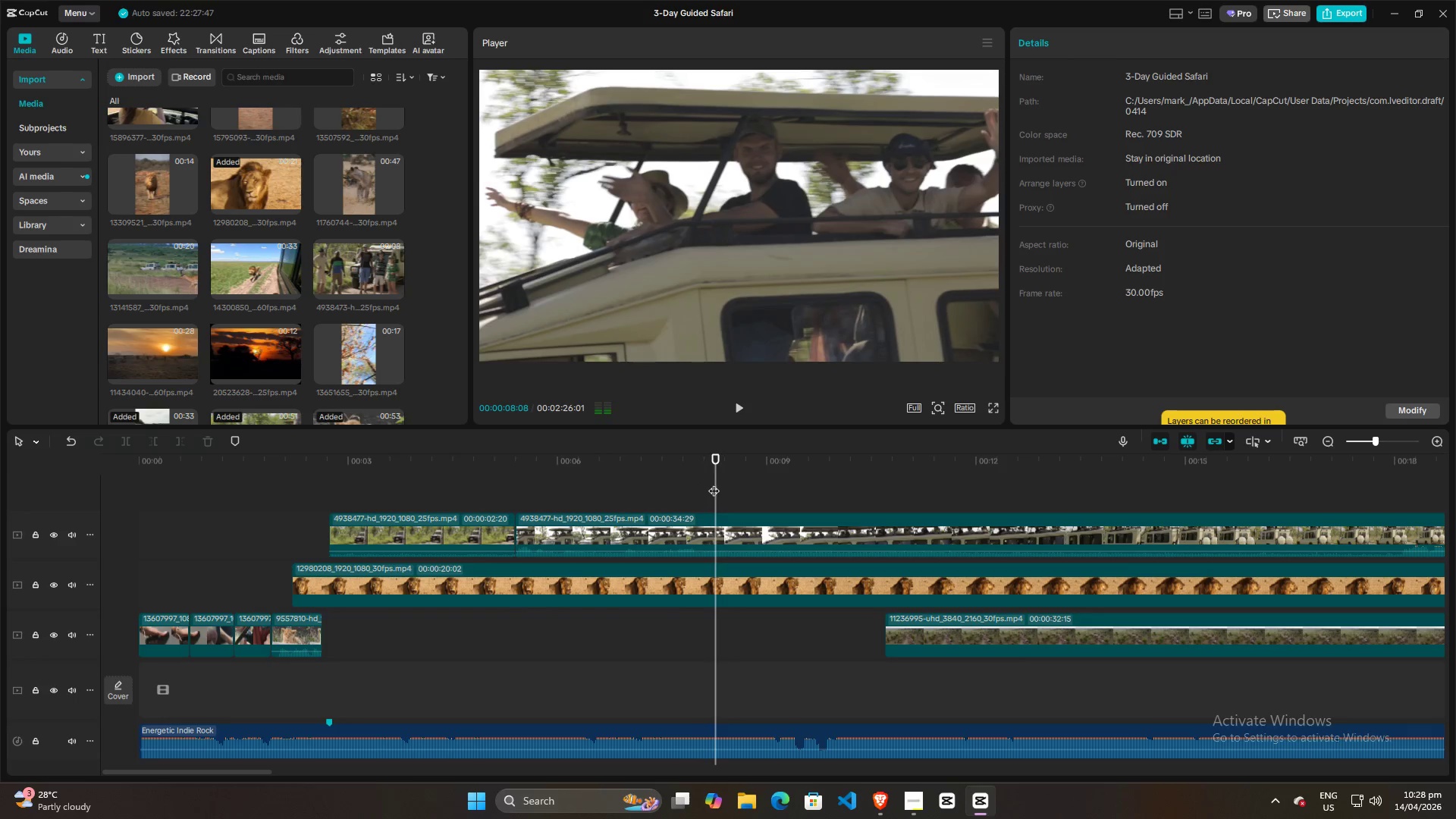 
left_click_drag(start_coordinate=[714, 483], to_coordinate=[635, 485])
 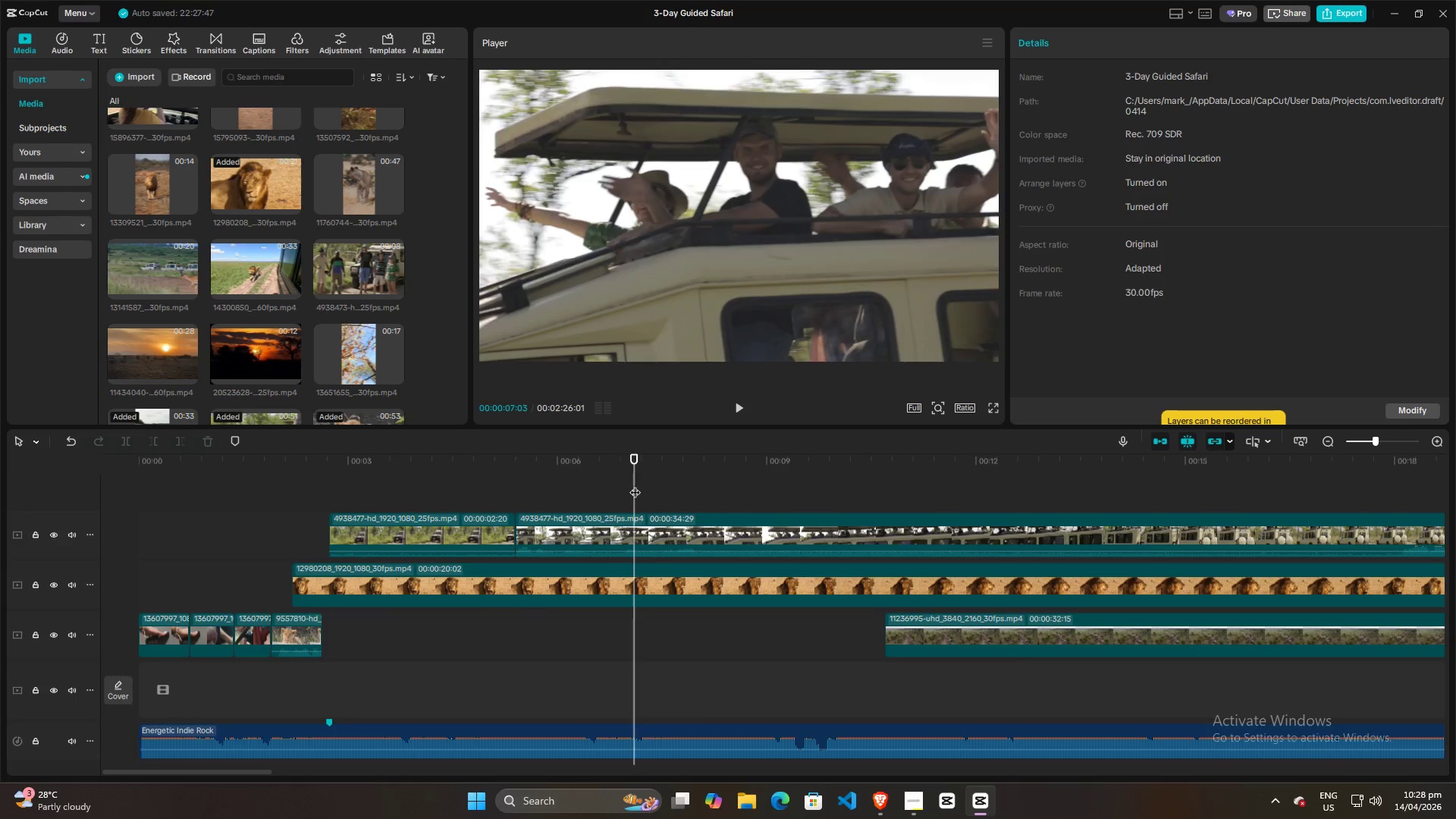 
key(Space)
 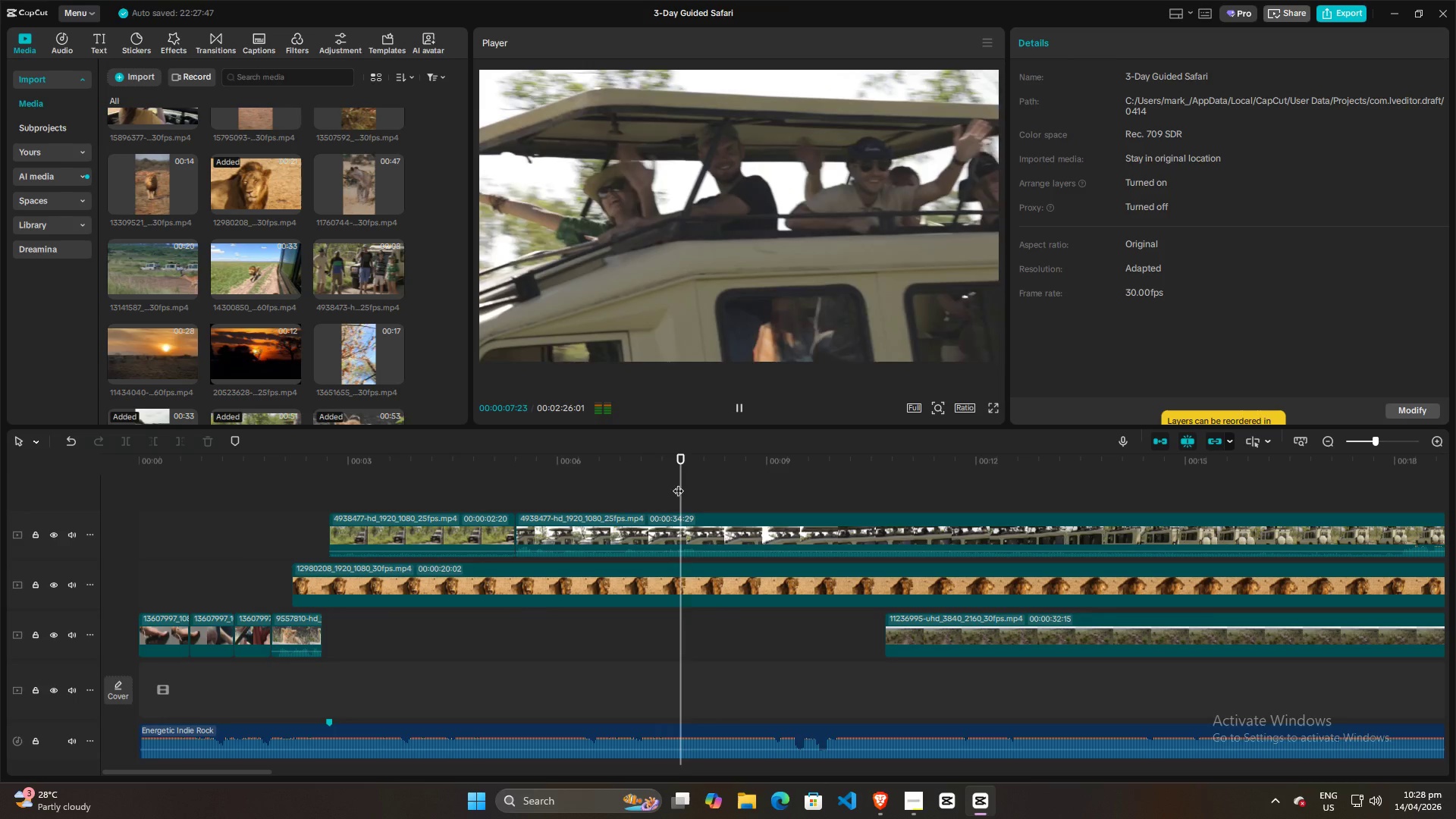 
key(Space)
 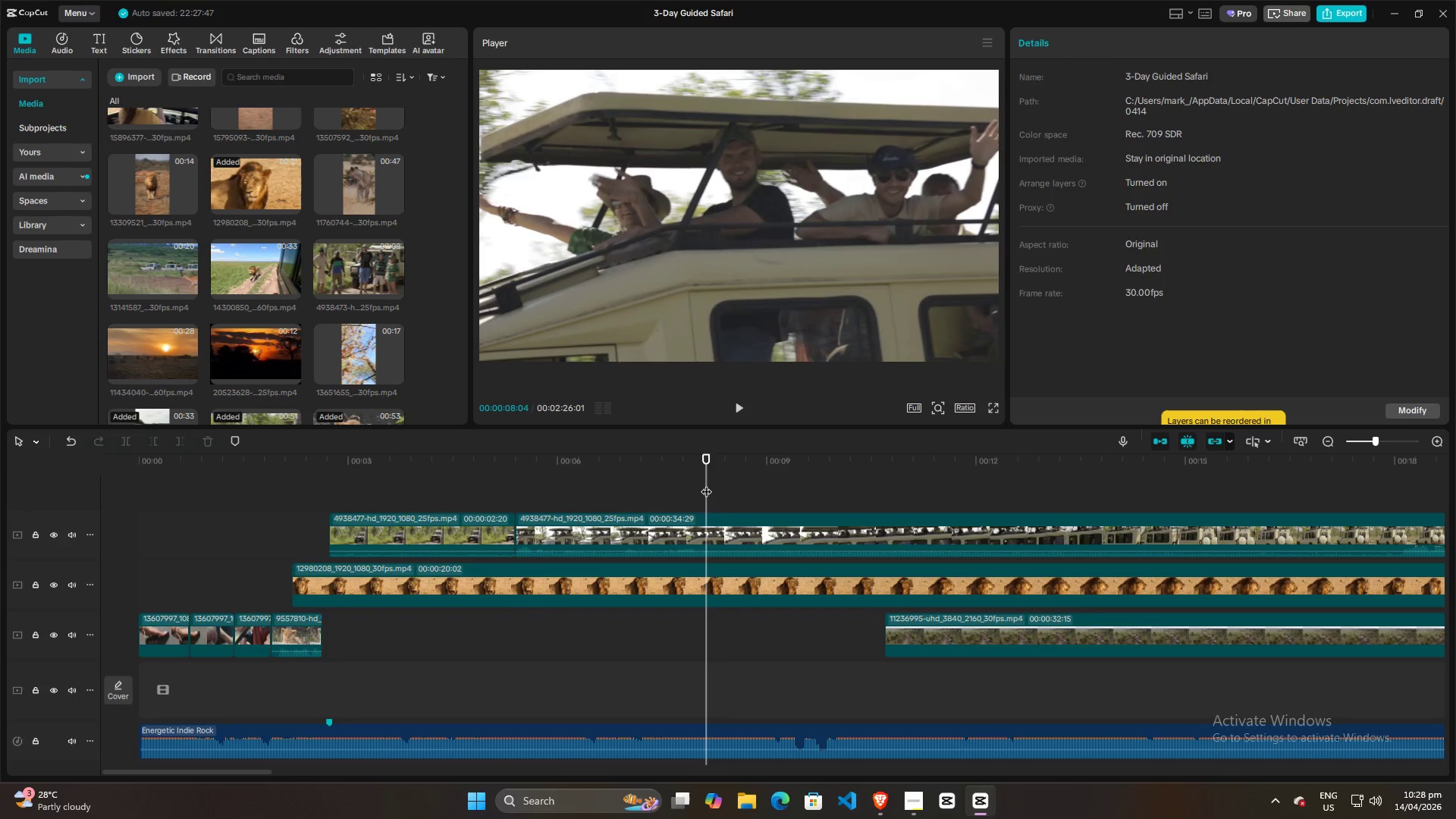 
left_click_drag(start_coordinate=[706, 484], to_coordinate=[623, 484])
 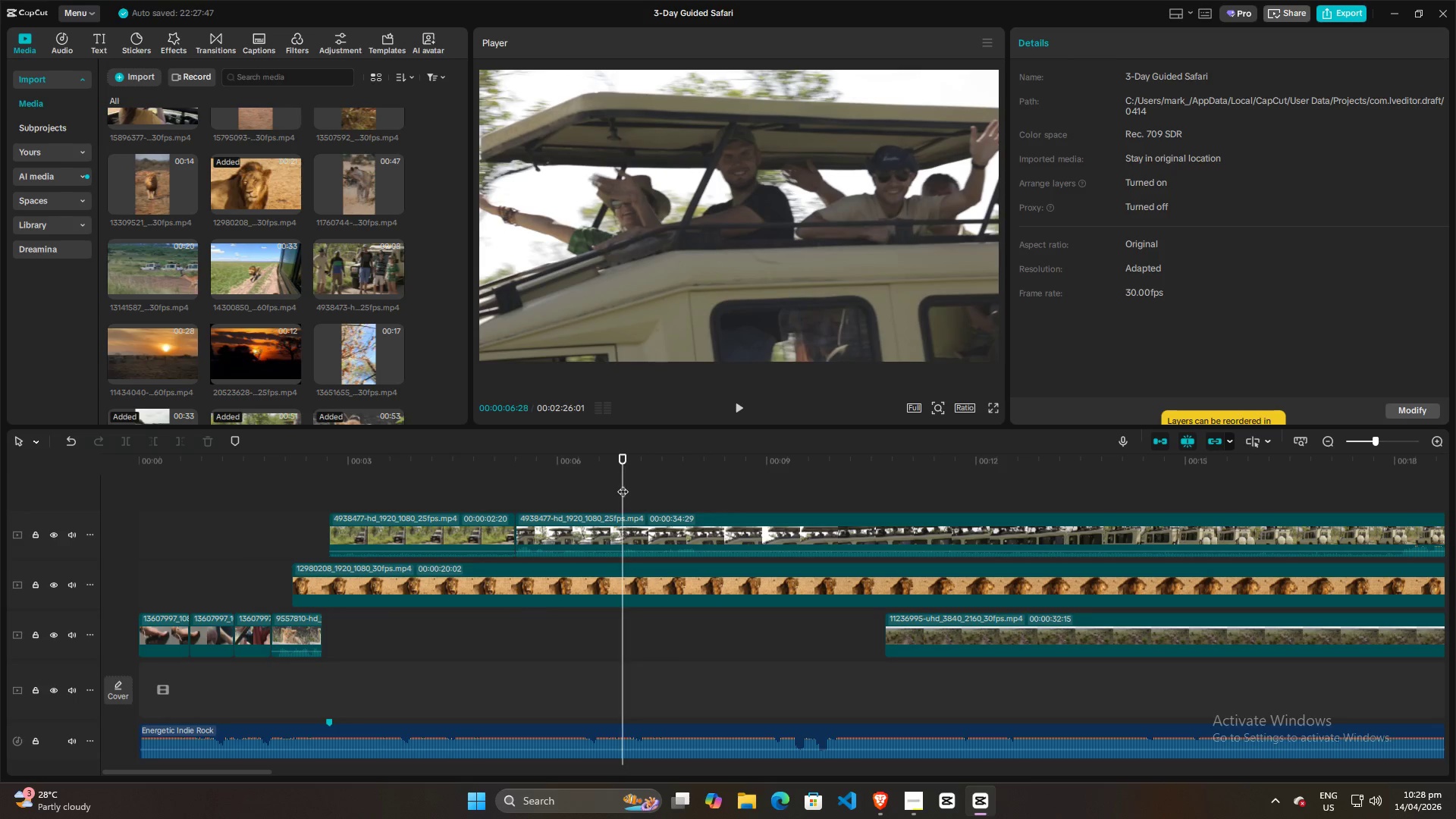 
key(Space)
 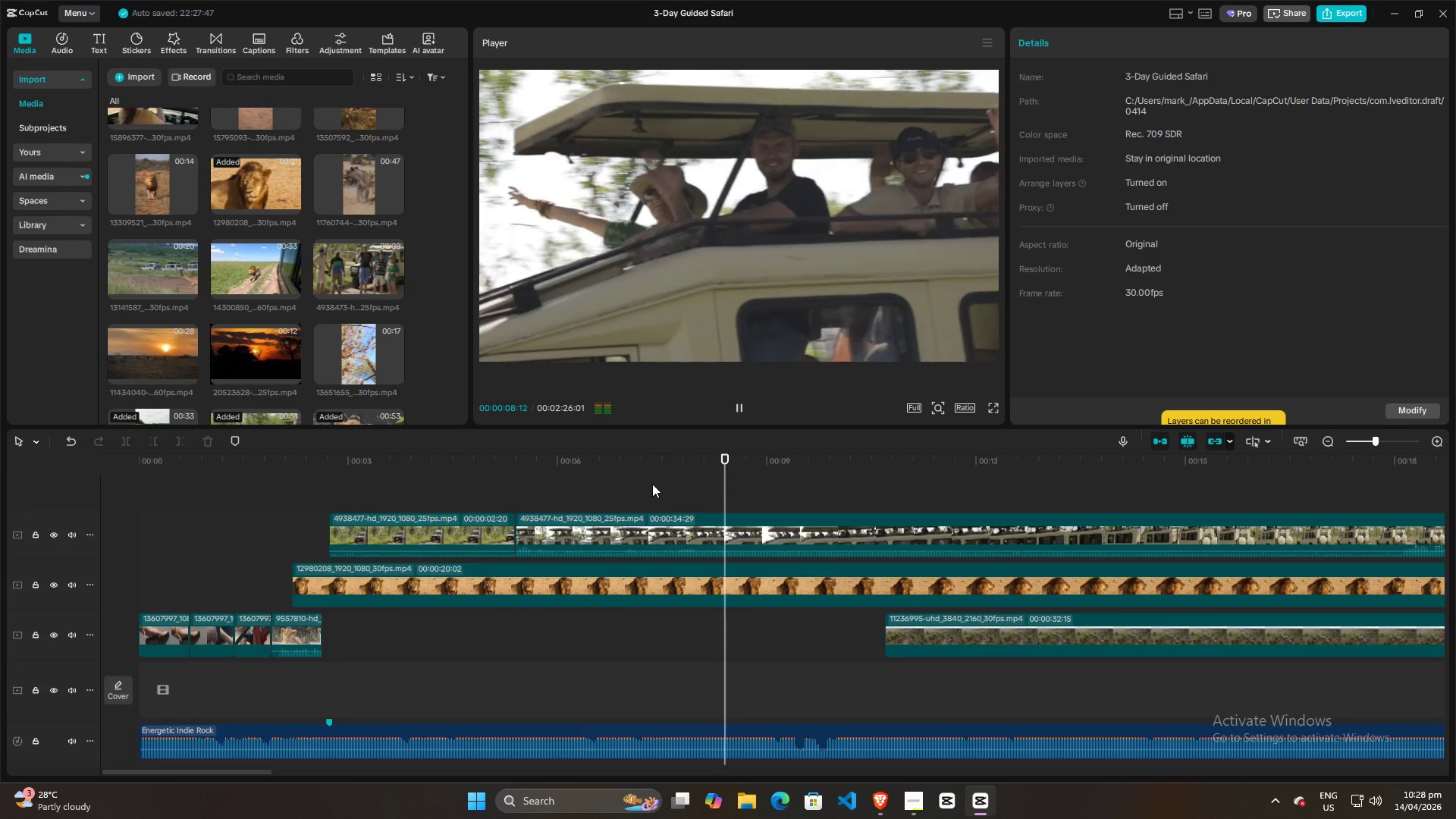 
key(Space)
 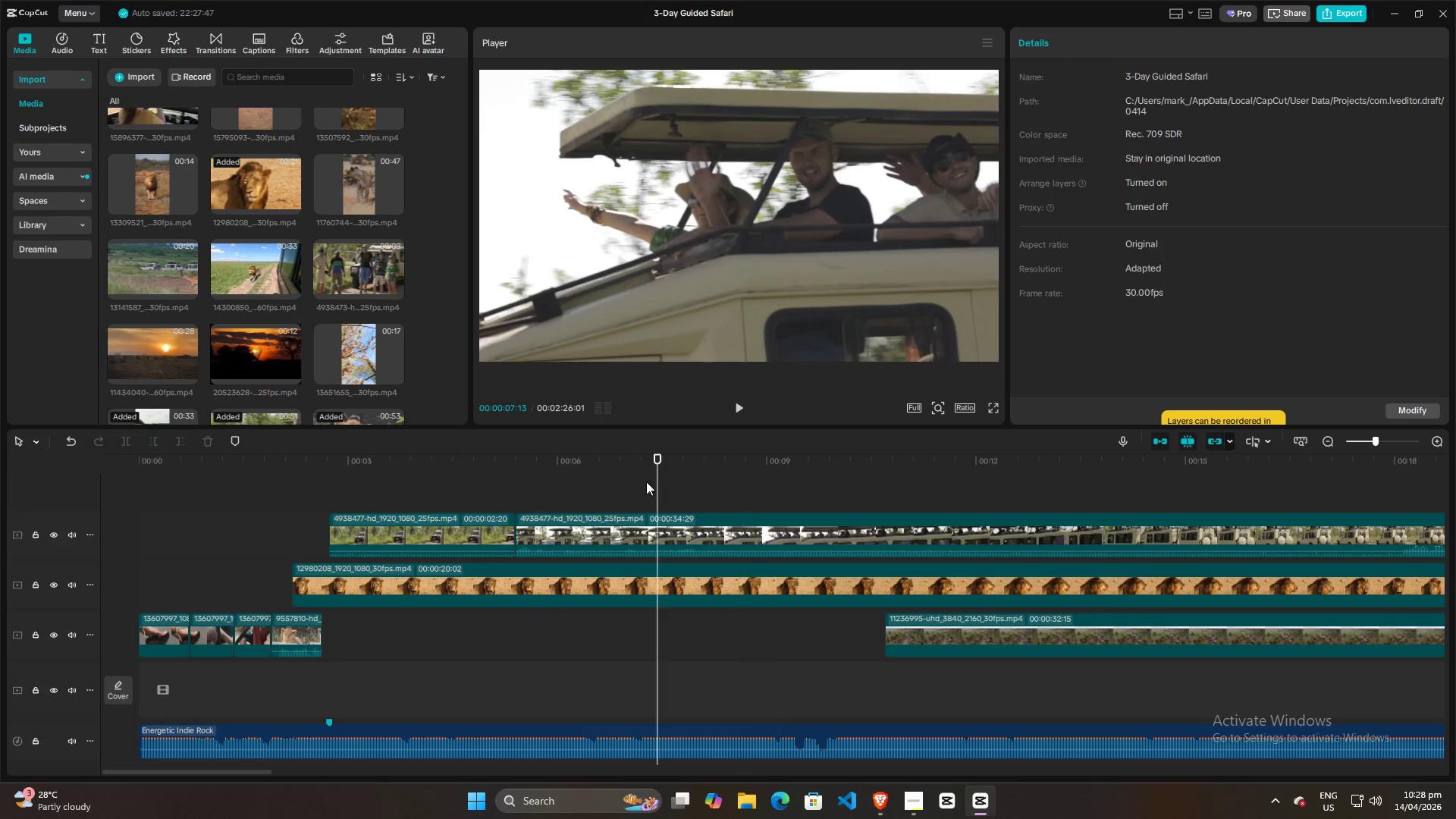 
double_click([621, 484])
 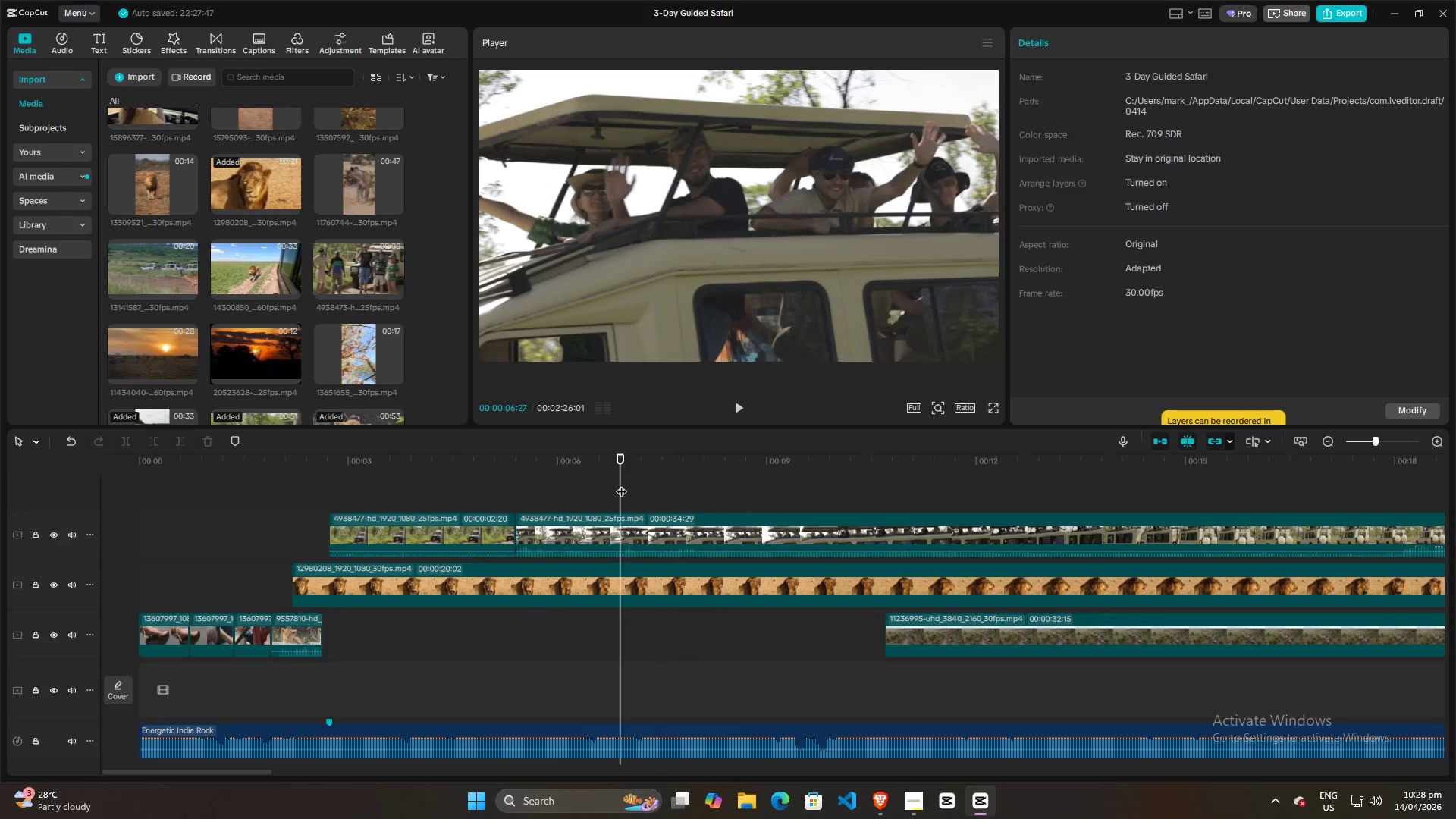 
key(Space)
 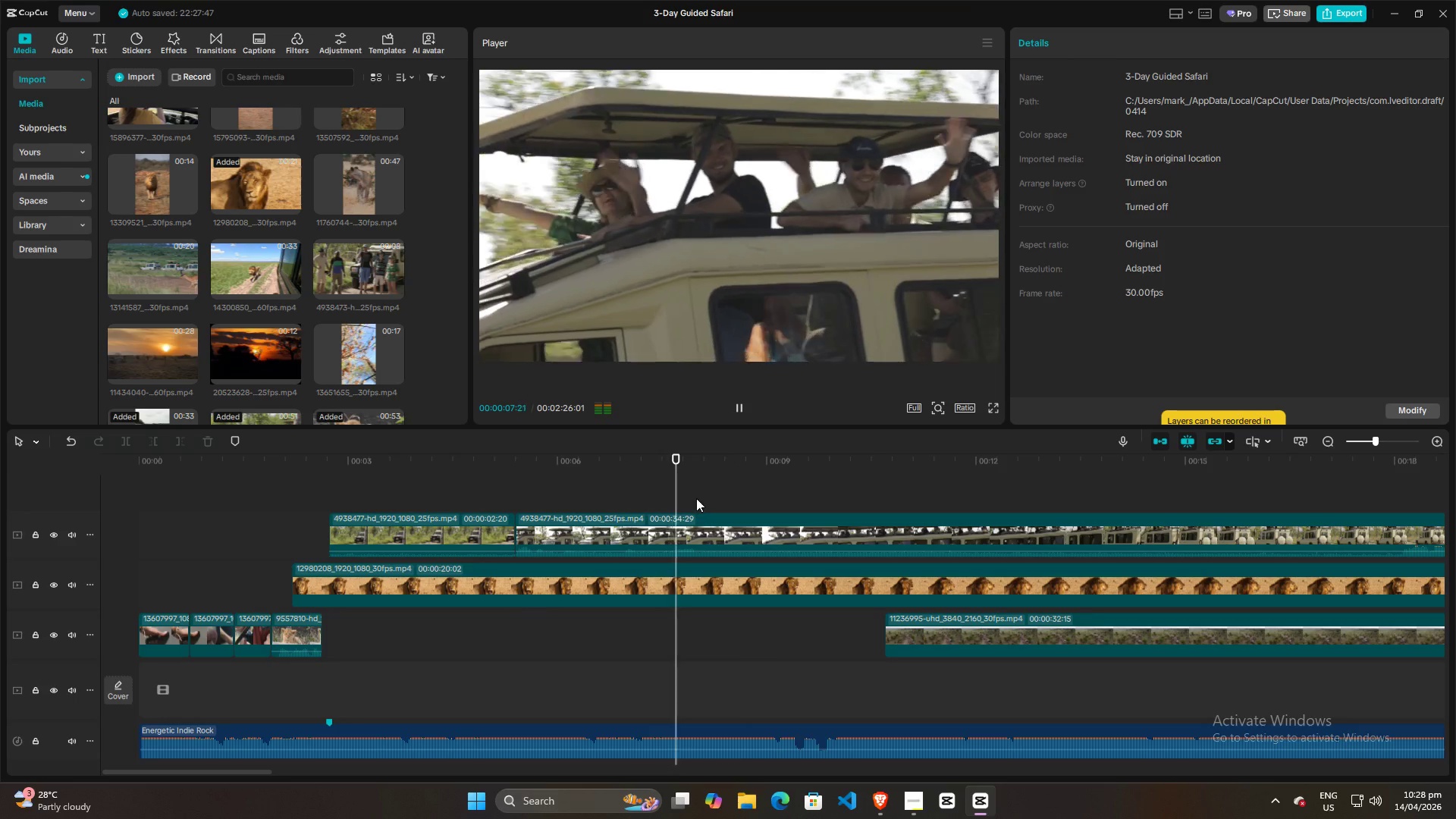 
key(Space)
 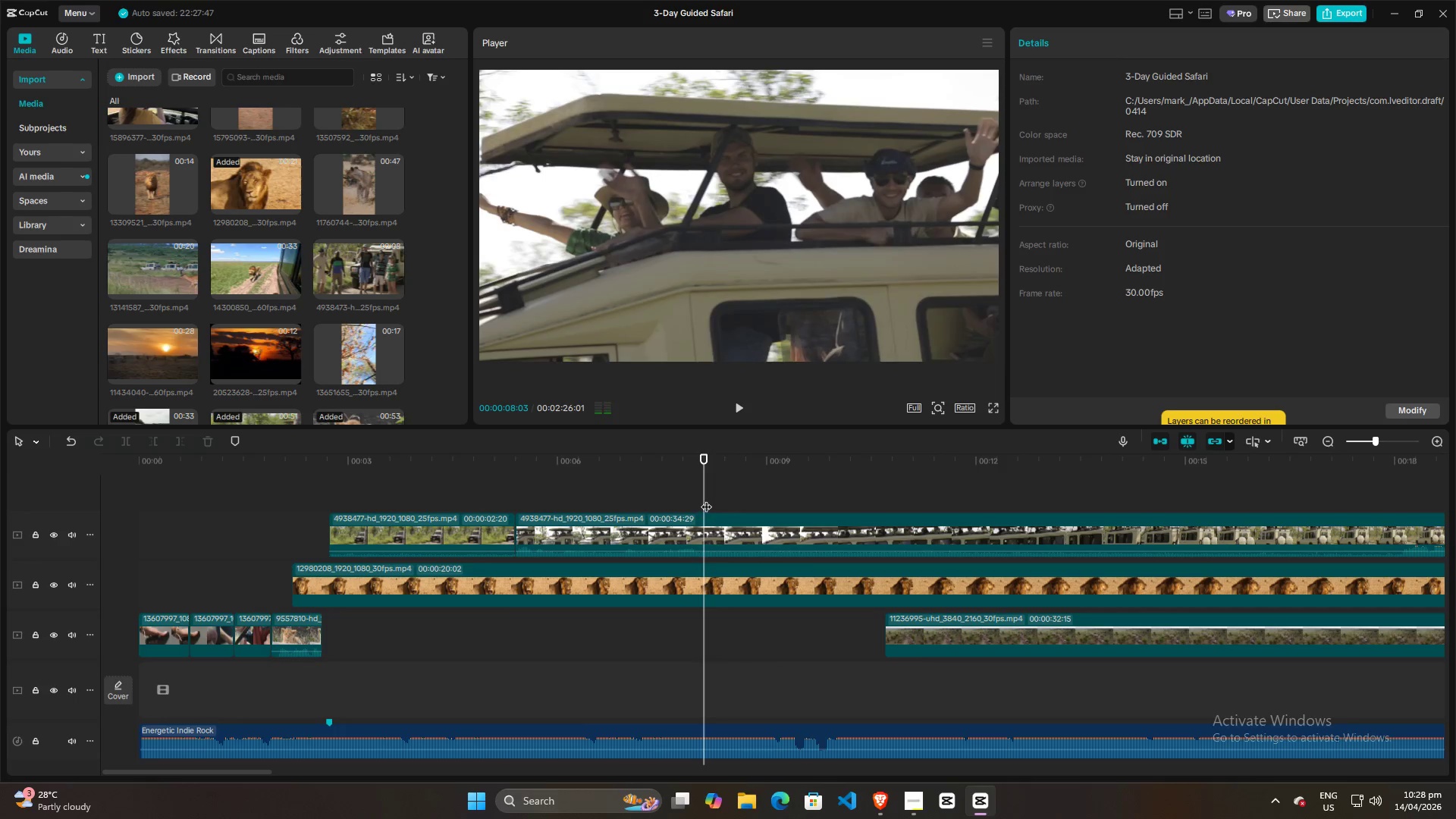 
left_click_drag(start_coordinate=[706, 498], to_coordinate=[619, 498])
 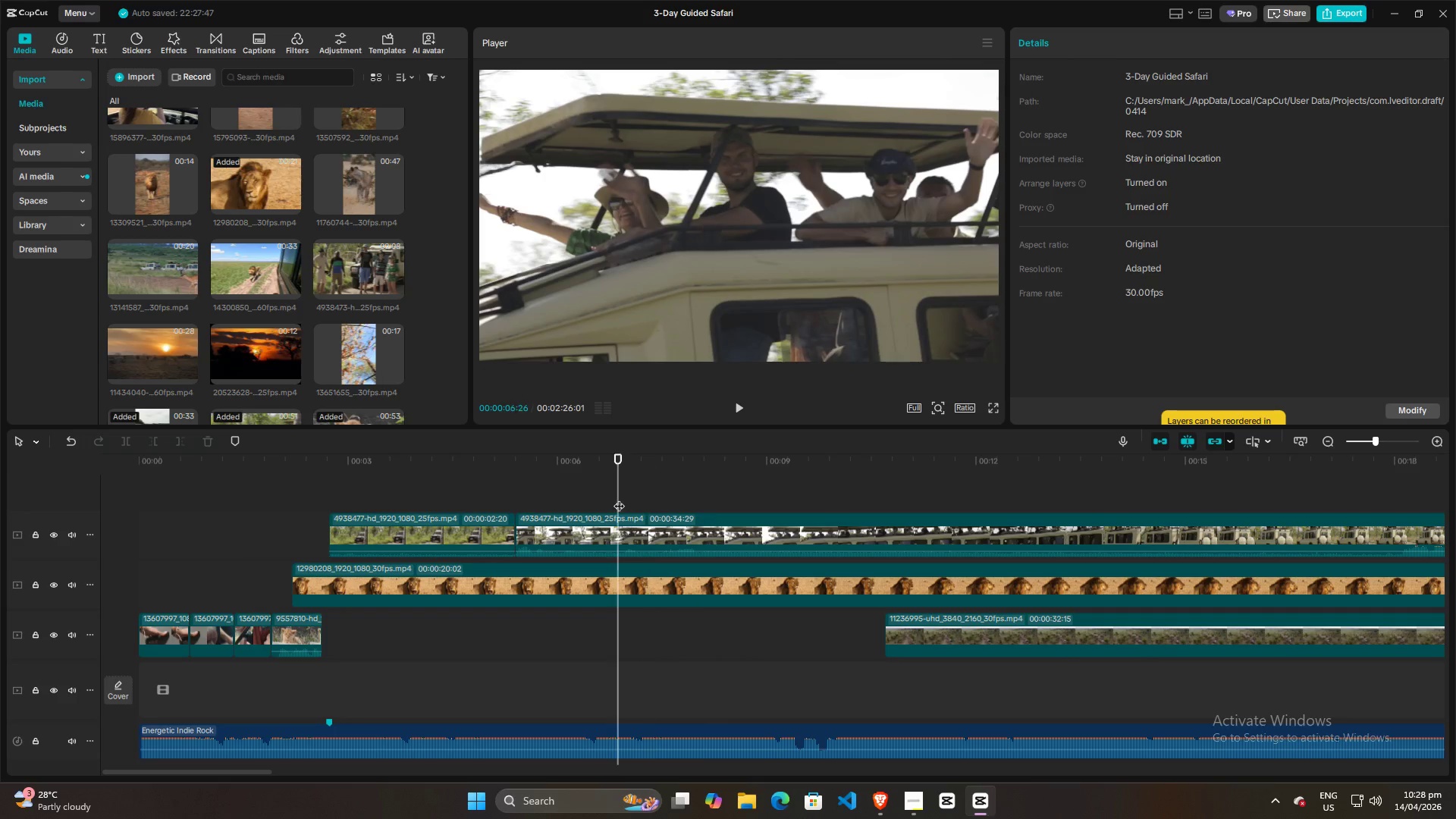 
key(Space)
 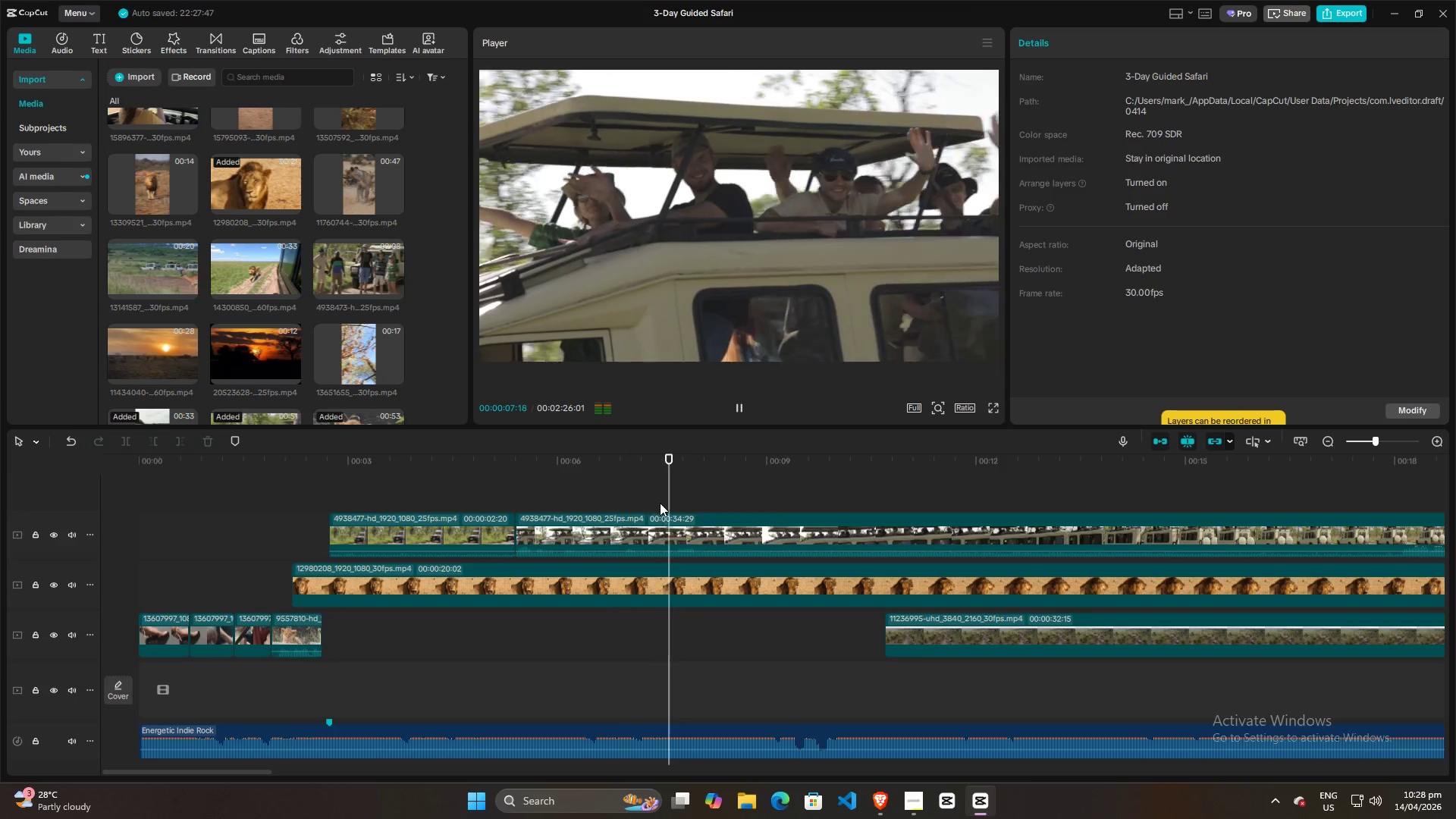 
key(Space)
 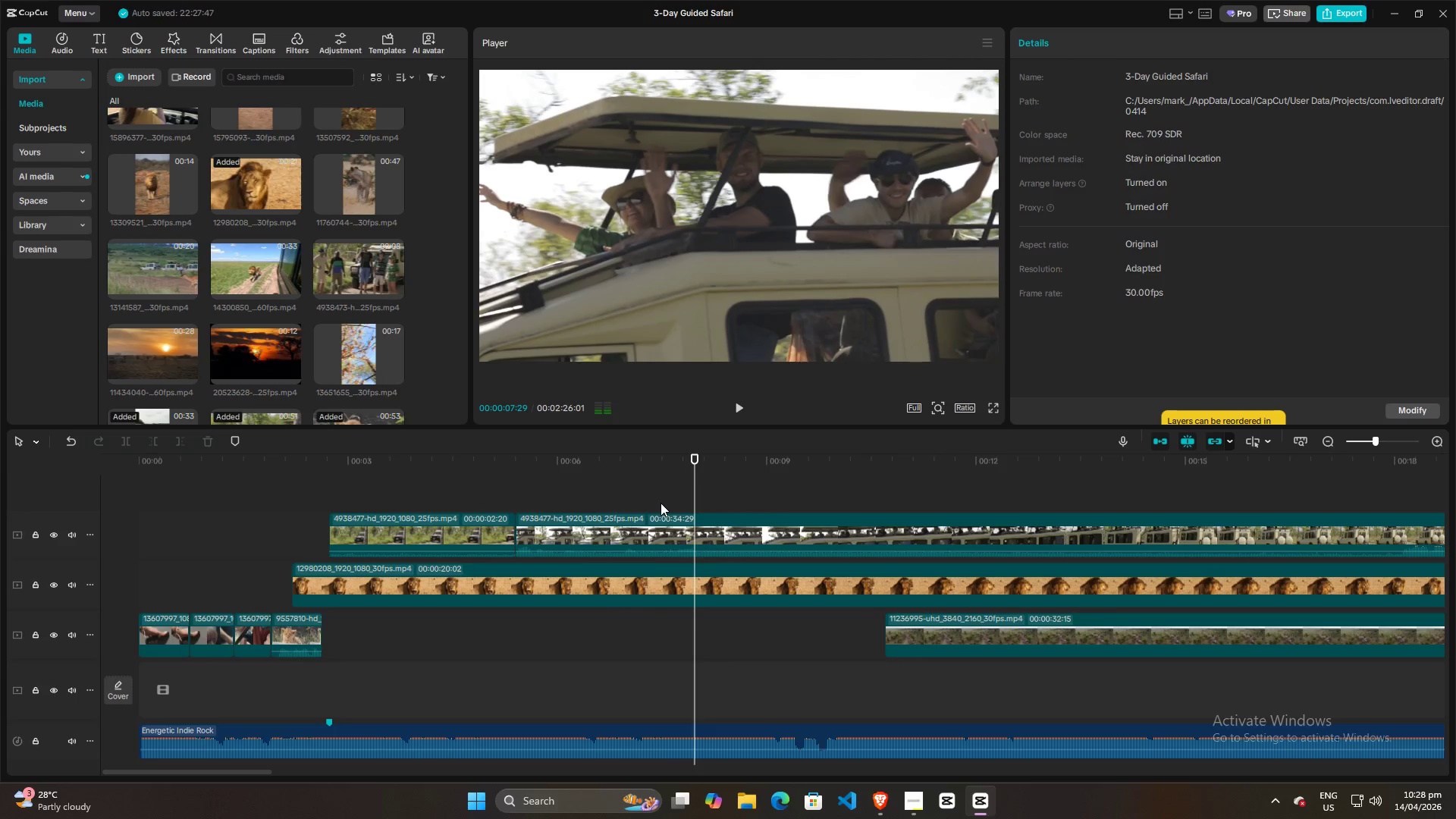 
key(Space)
 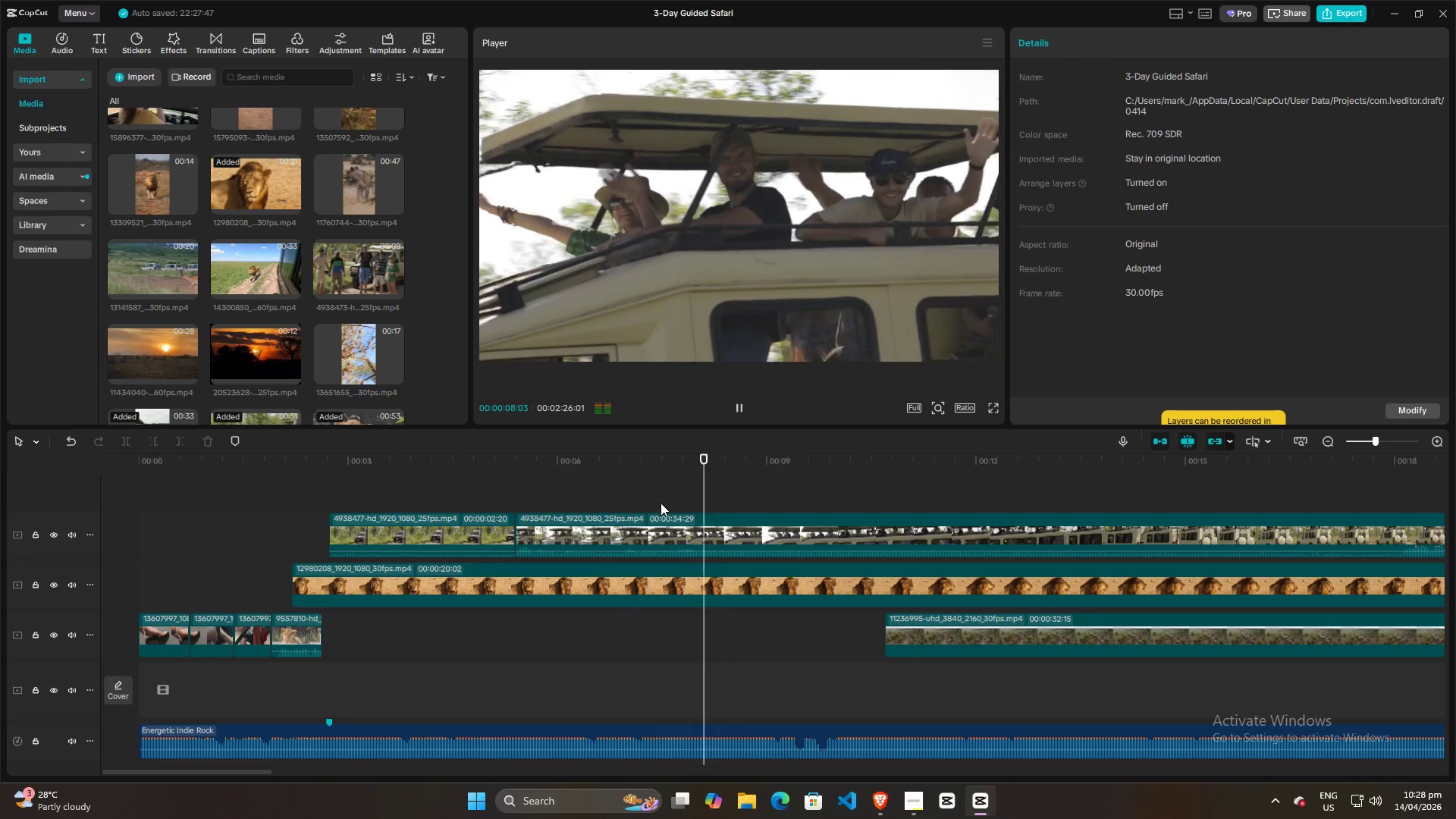 
key(Space)
 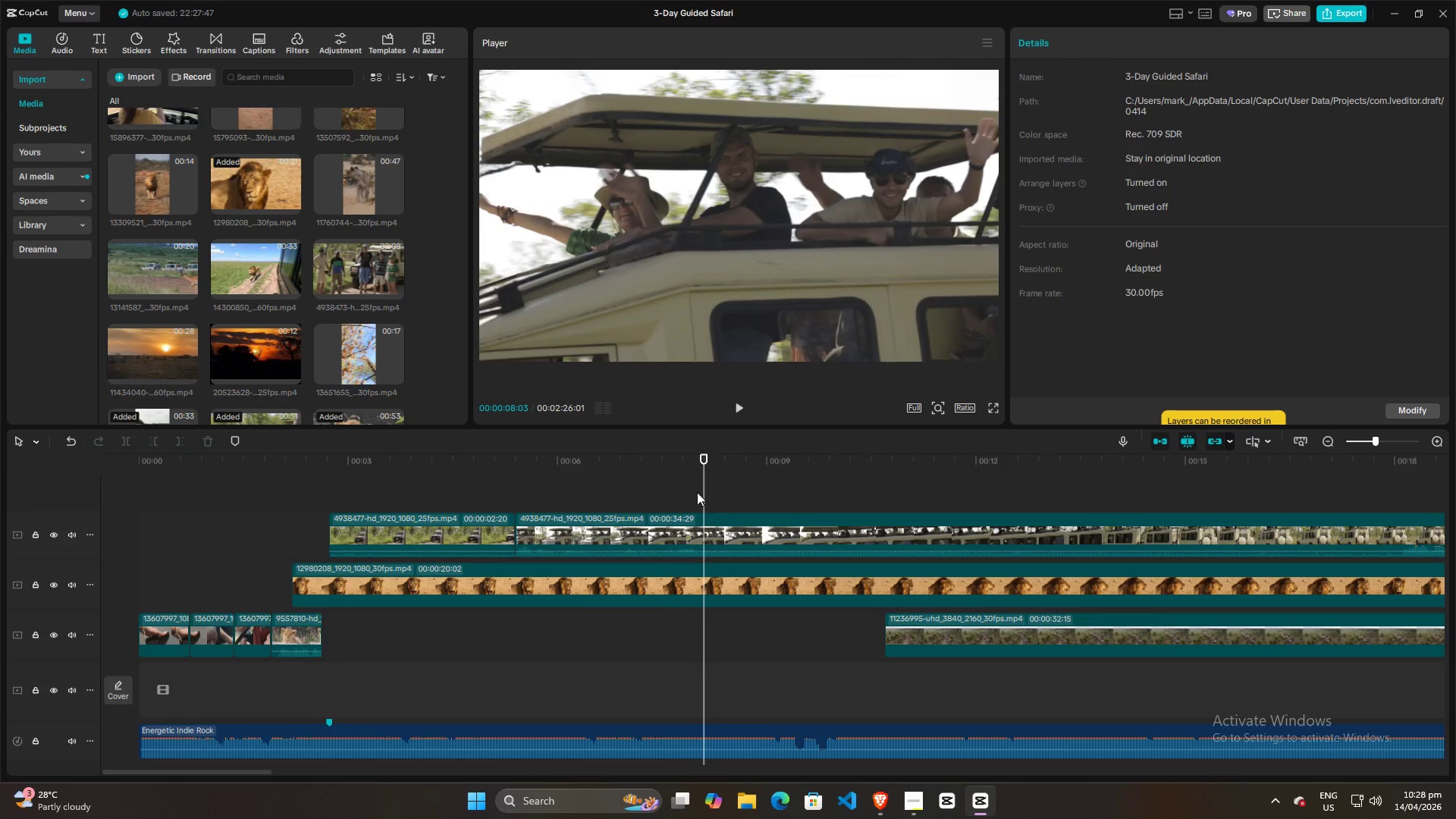 
left_click_drag(start_coordinate=[706, 488], to_coordinate=[588, 488])
 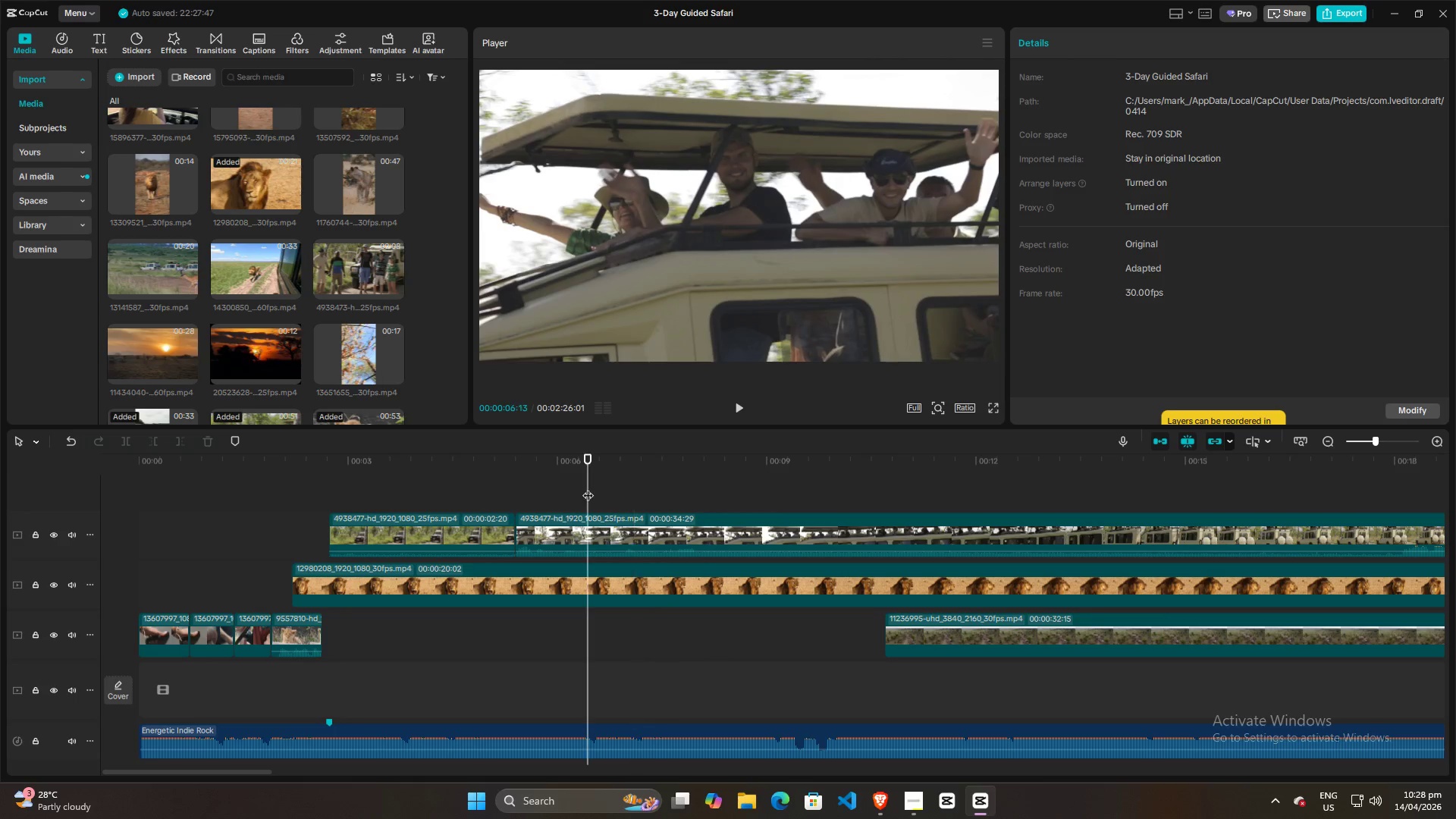 
key(Space)
 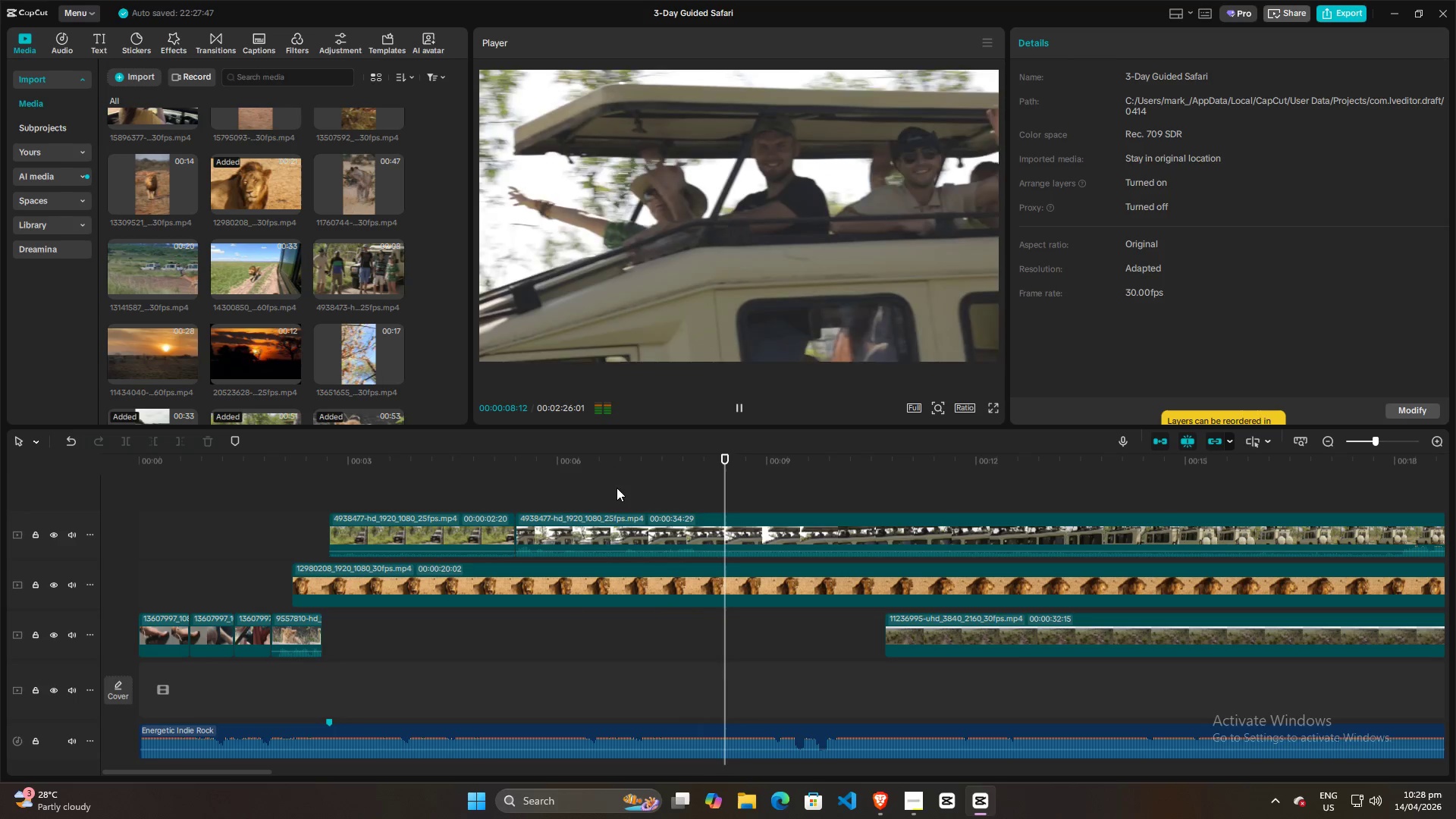 
key(Space)
 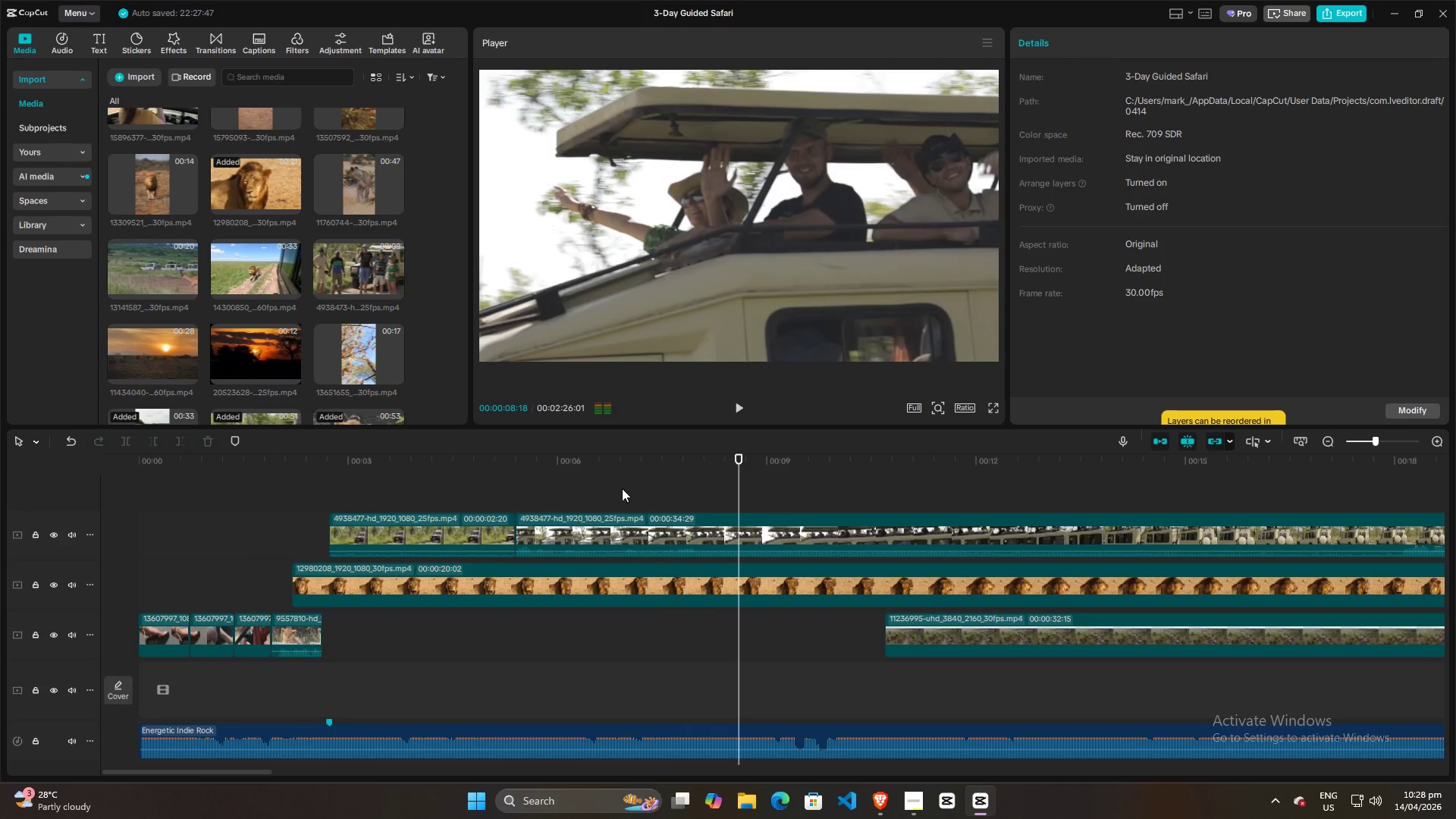 
left_click([611, 488])
 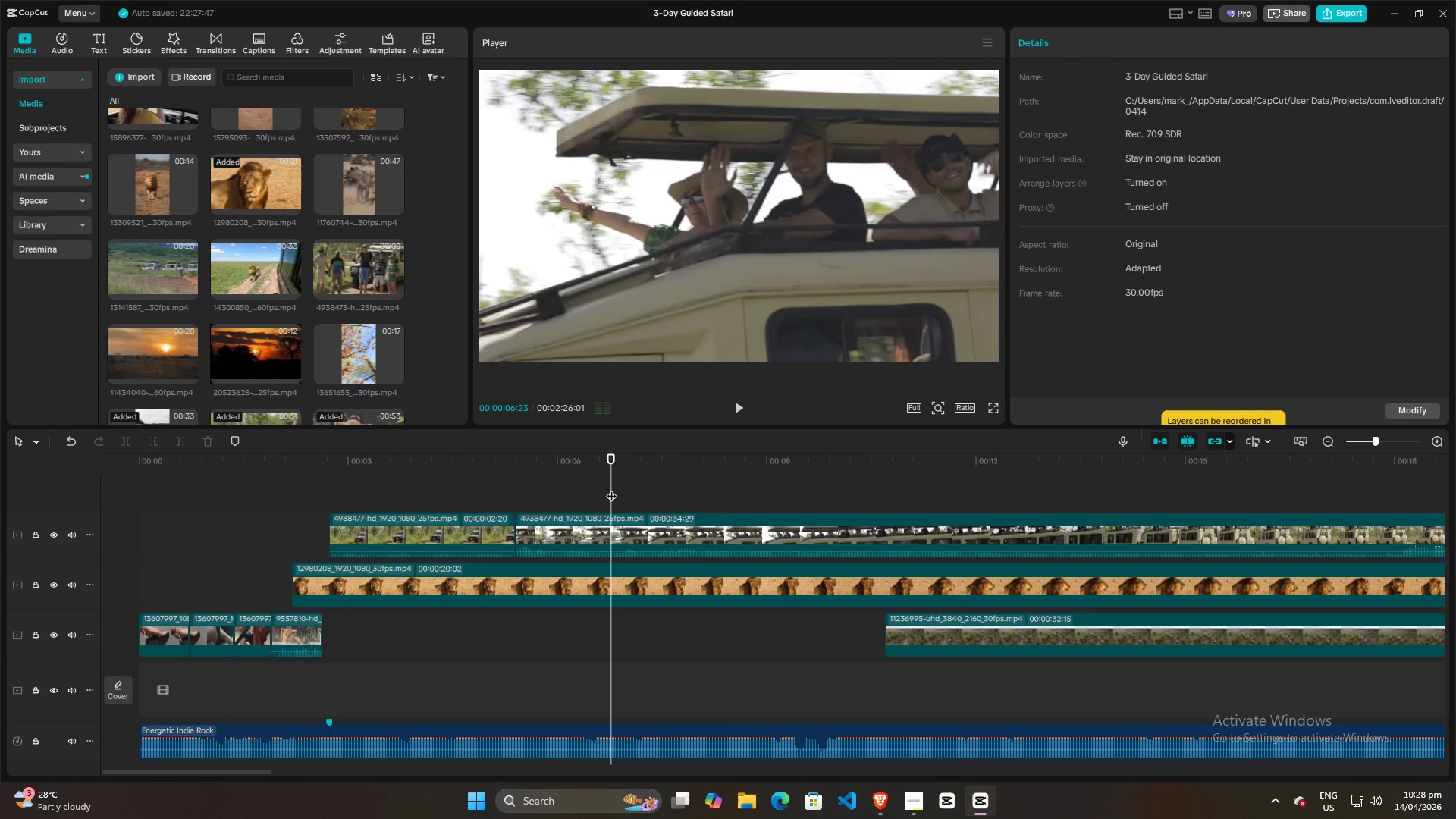 
key(Space)
 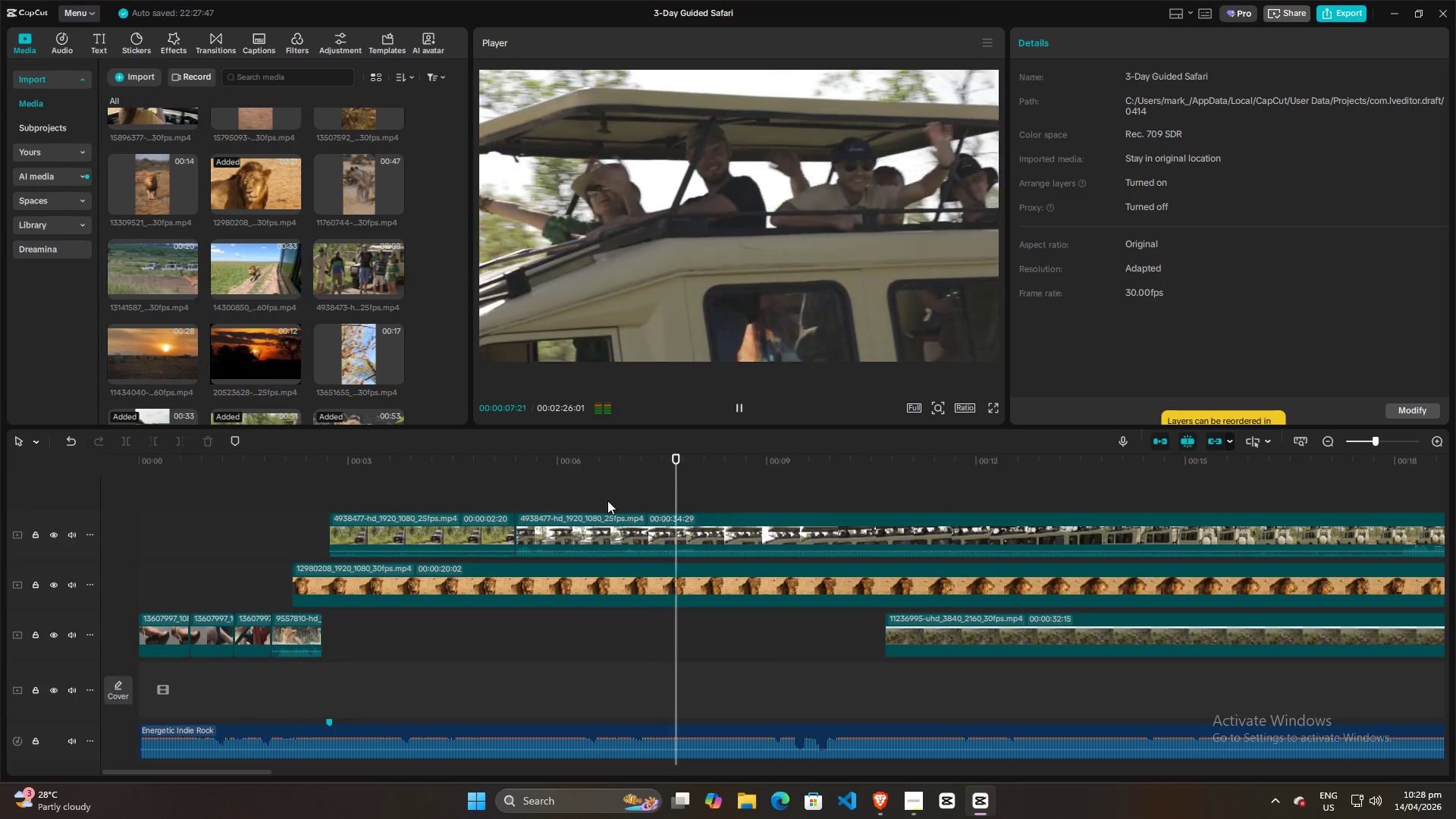 
key(Space)
 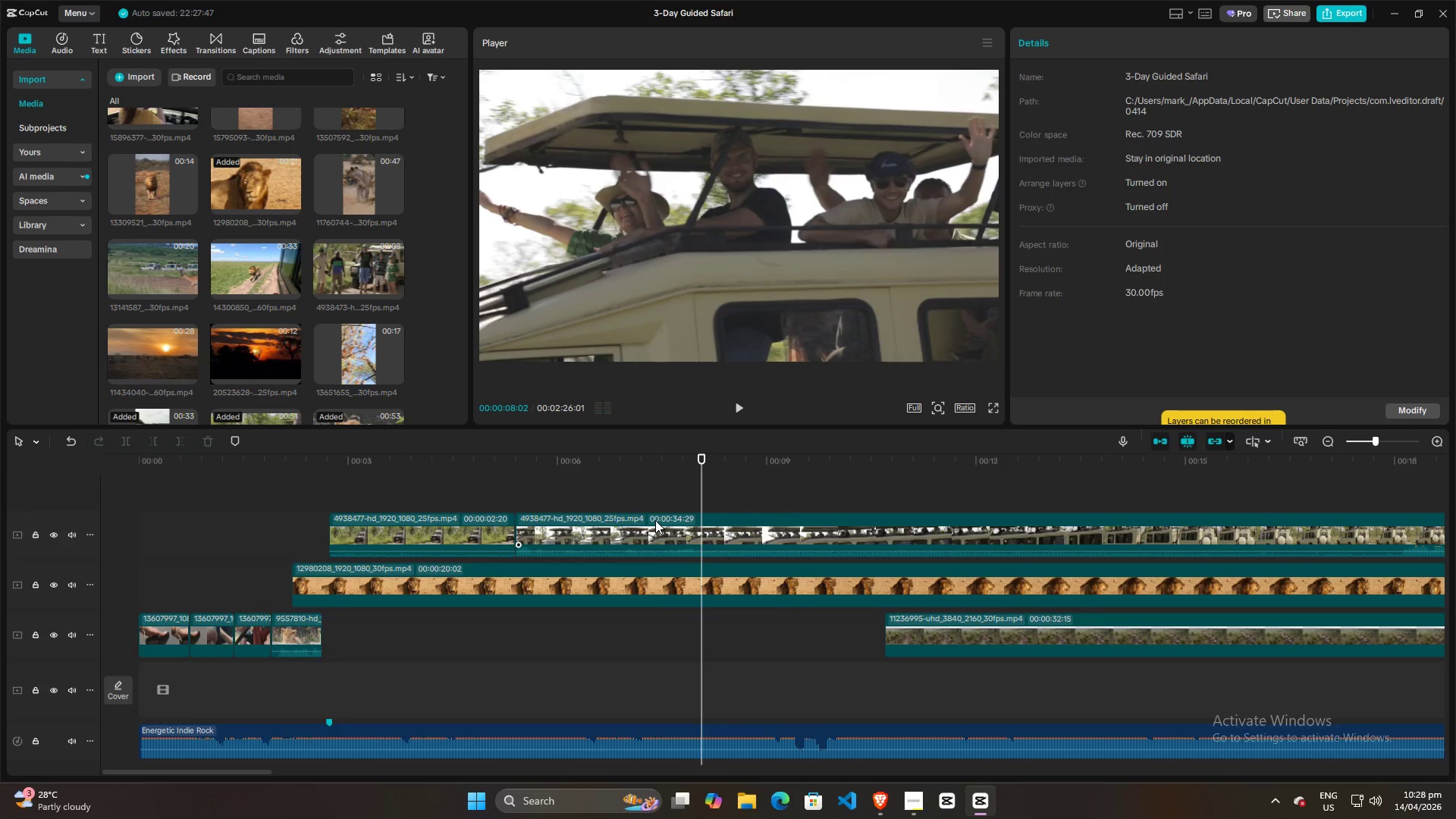 
left_click([657, 522])
 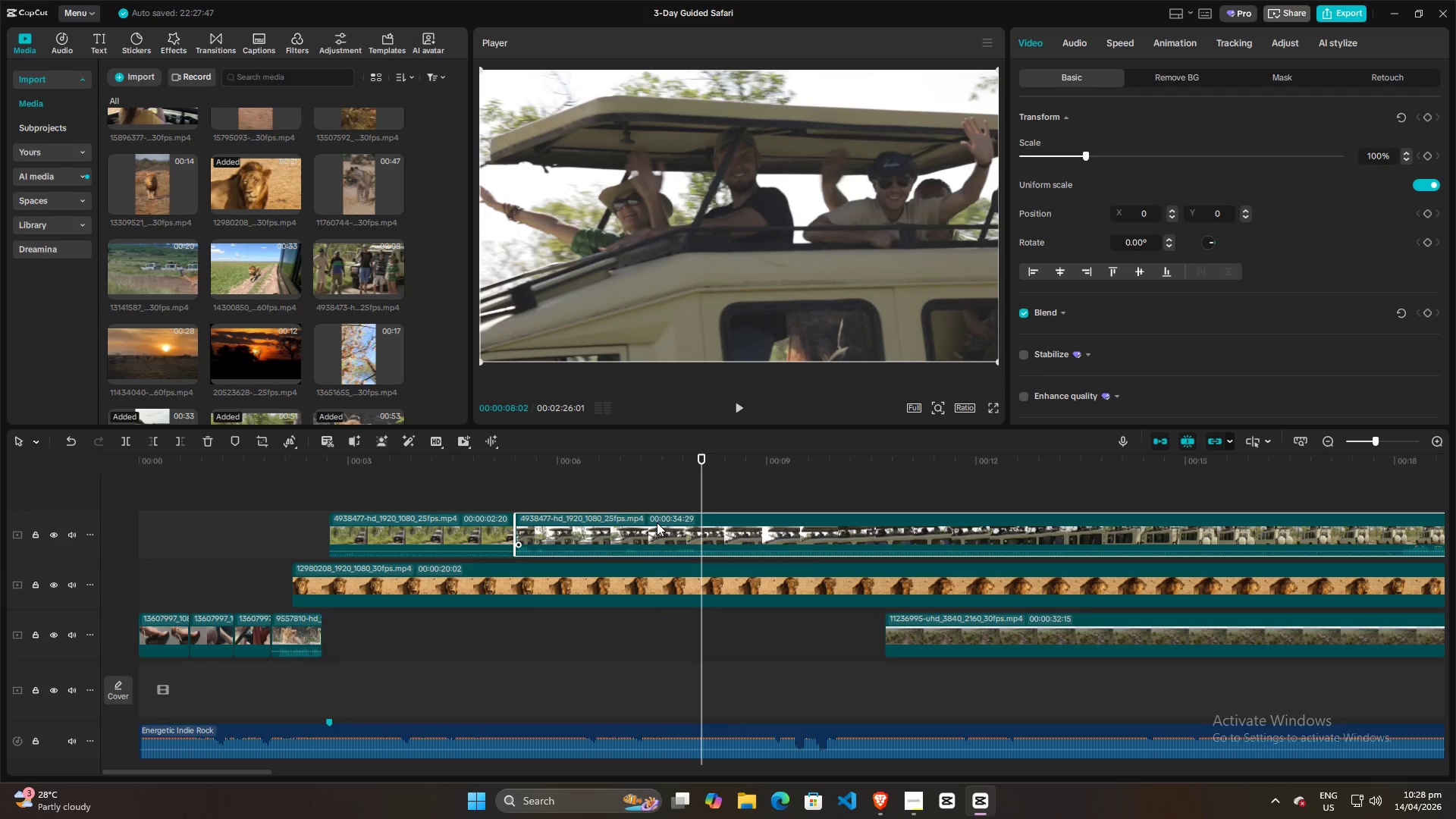 
key(Control+B)
 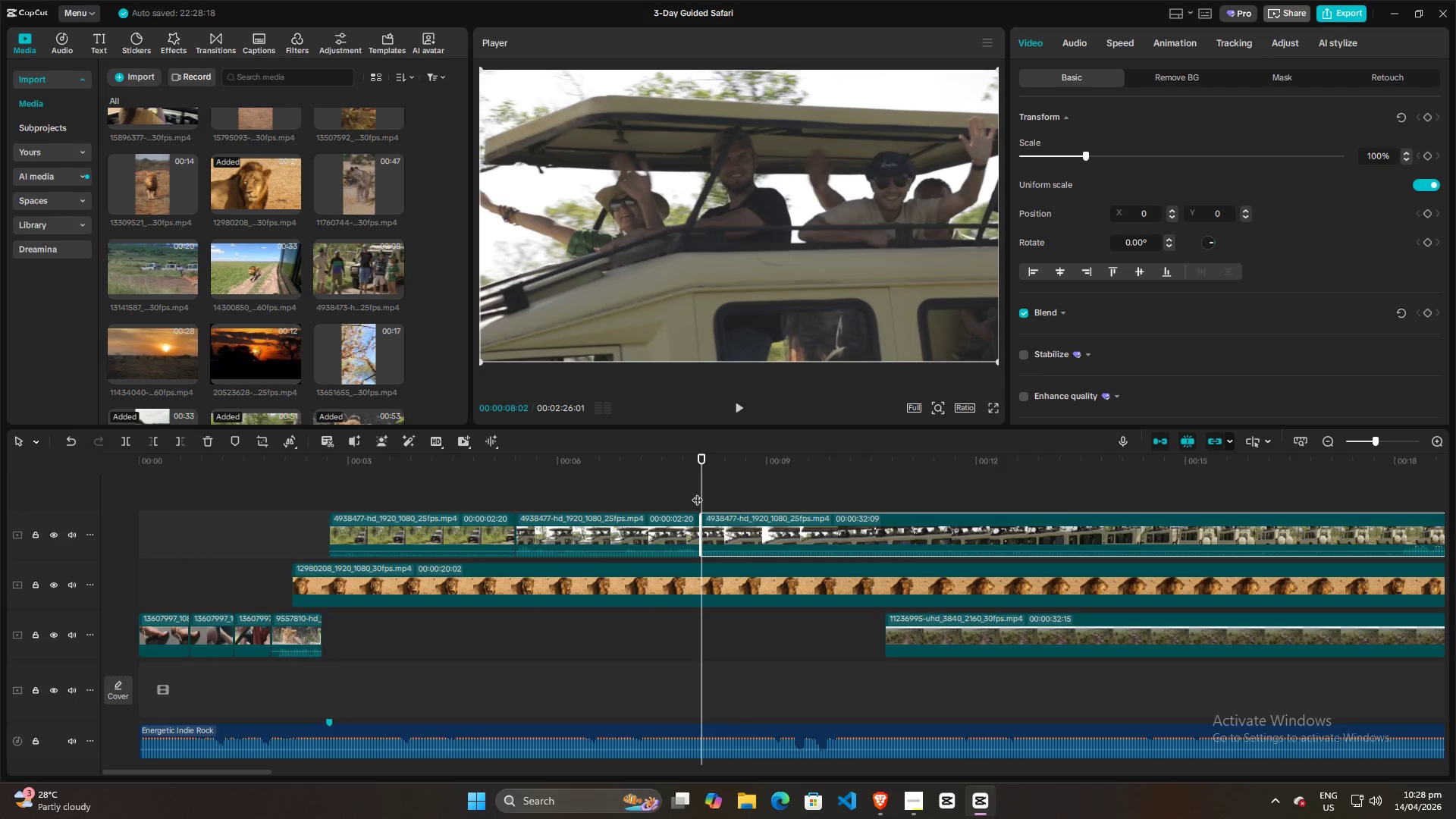 
left_click_drag(start_coordinate=[703, 490], to_coordinate=[1256, 488])
 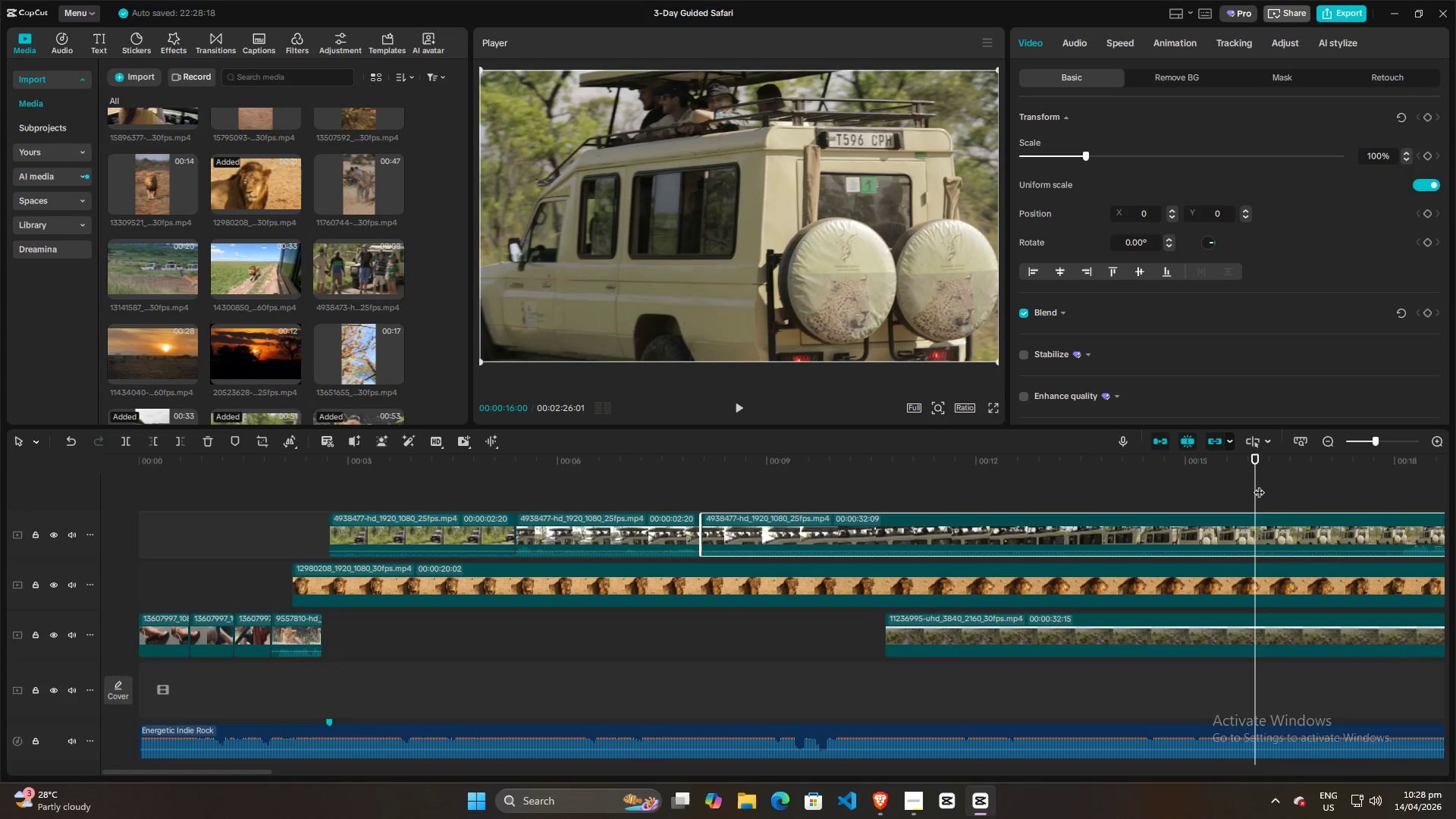 
left_click_drag(start_coordinate=[1252, 485], to_coordinate=[1155, 498])
 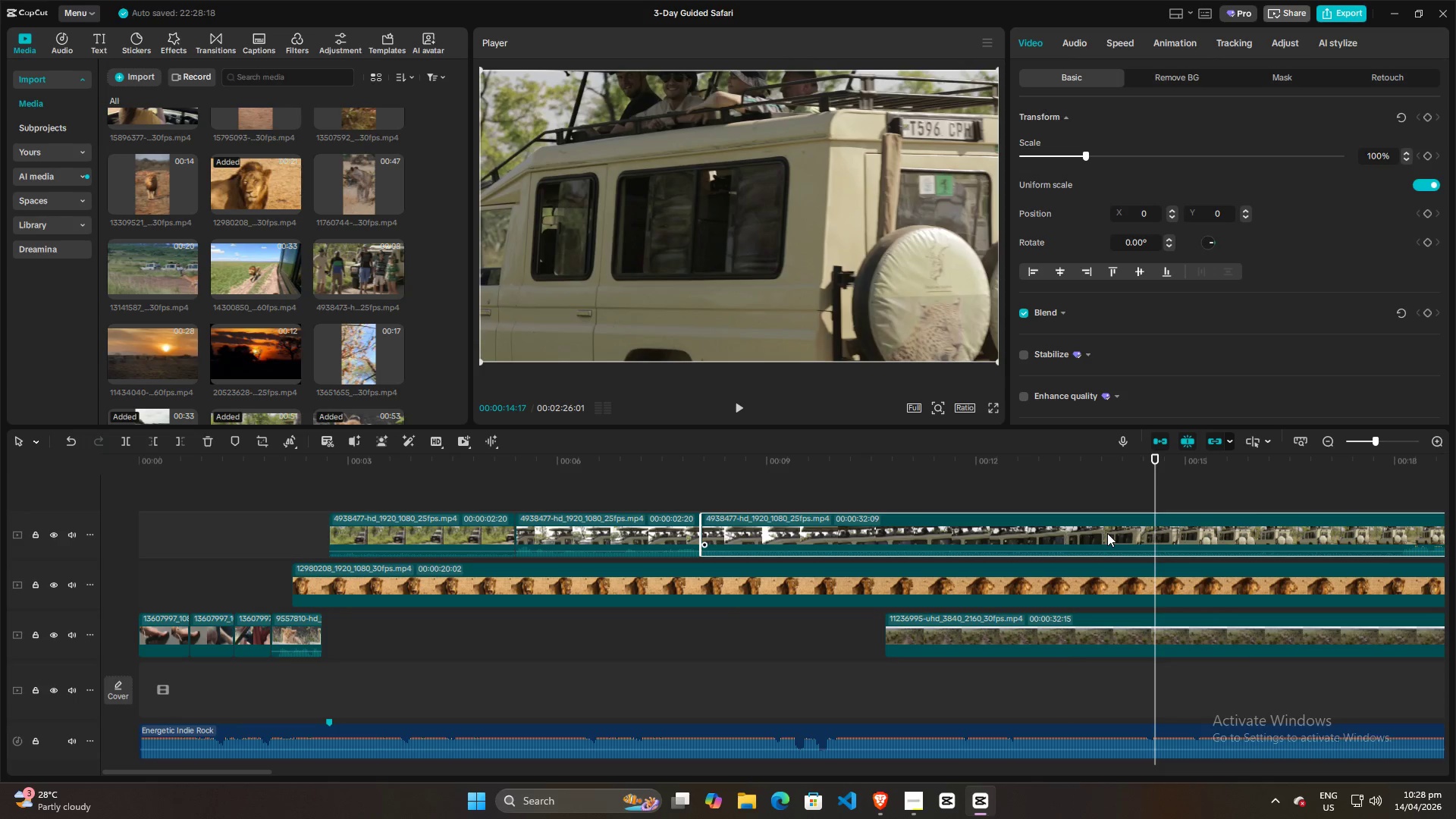 
left_click([1107, 533])
 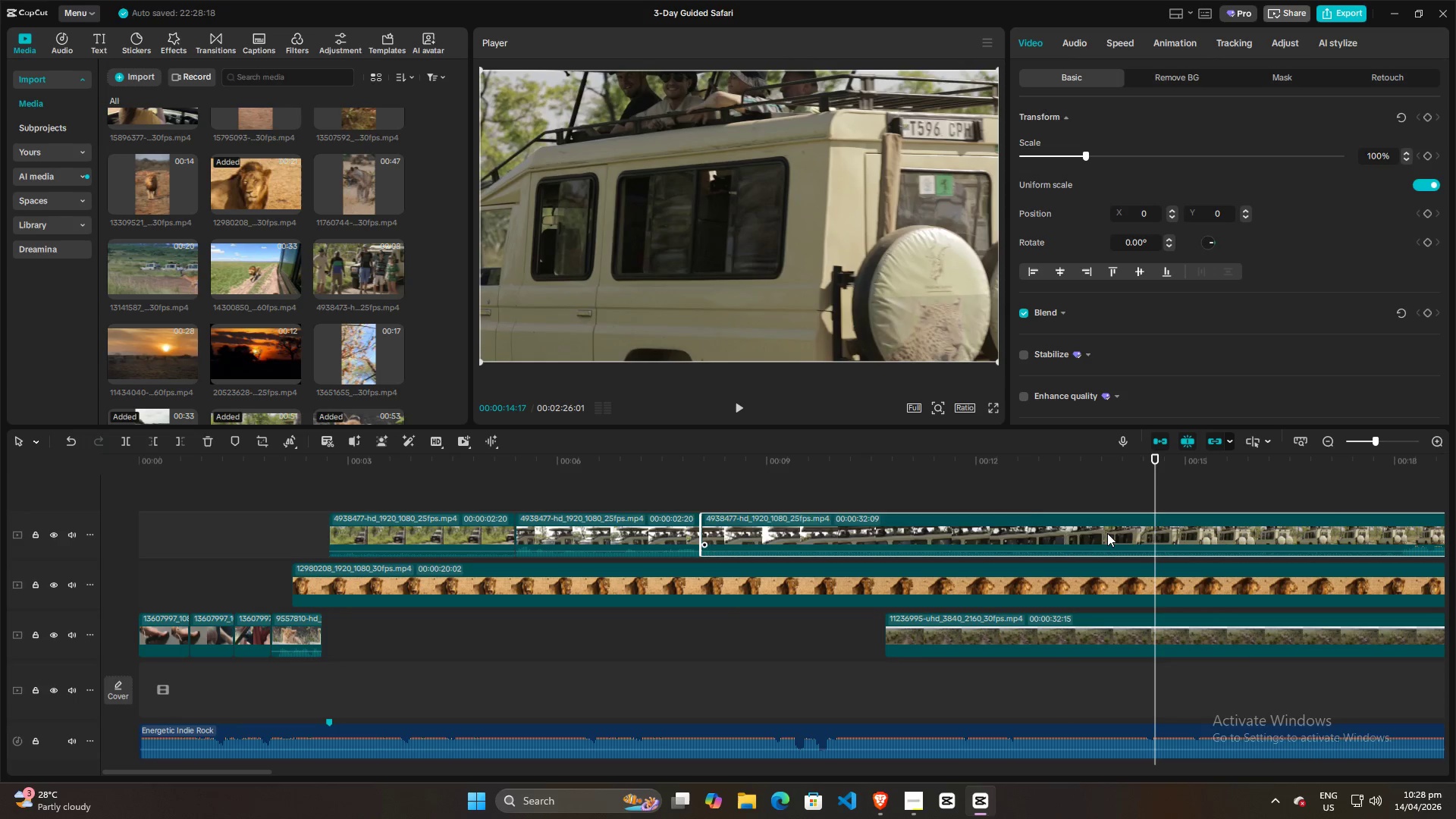 
key(Q)
 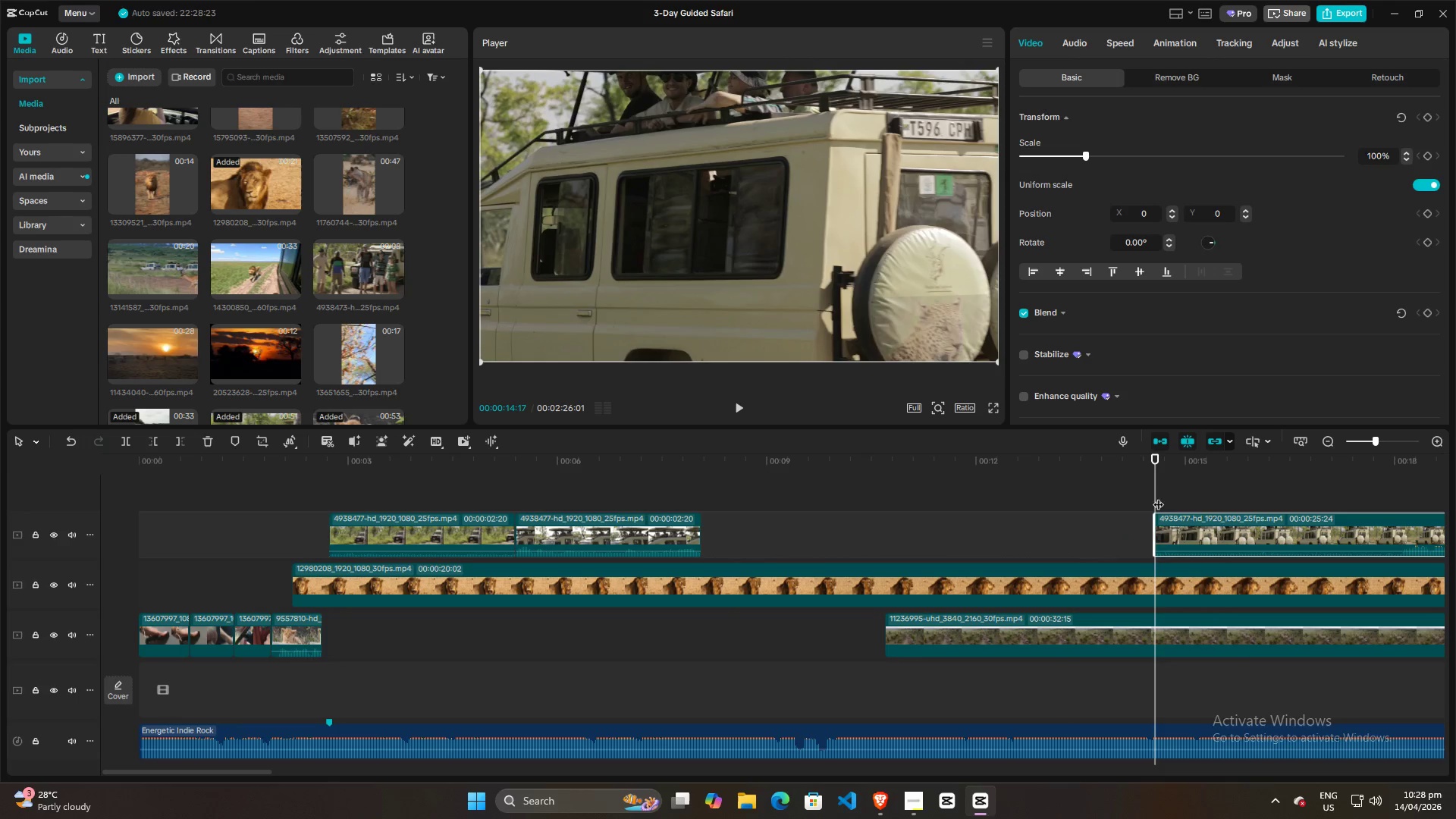 
left_click_drag(start_coordinate=[1202, 532], to_coordinate=[752, 534])
 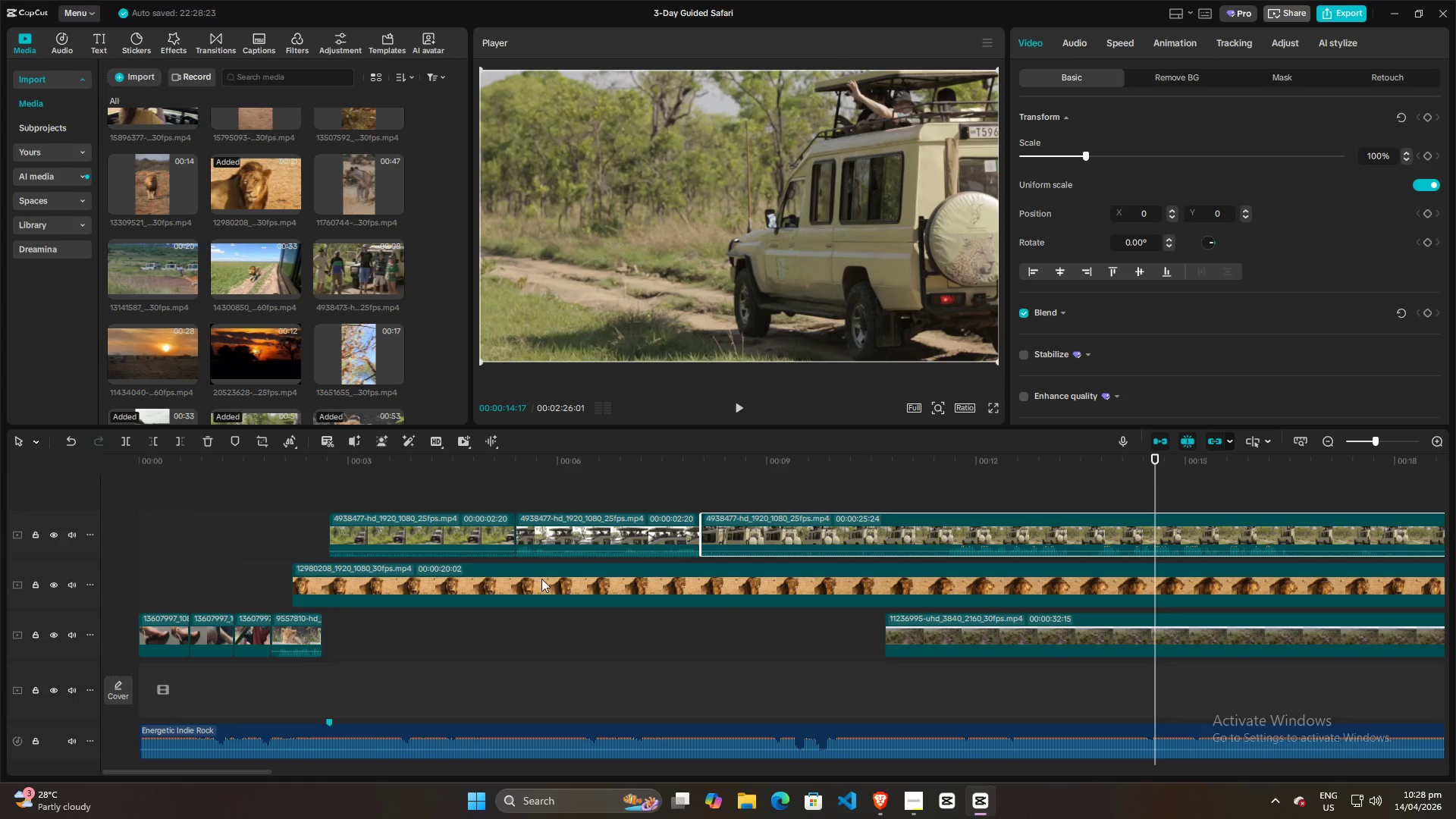 
left_click([530, 579])
 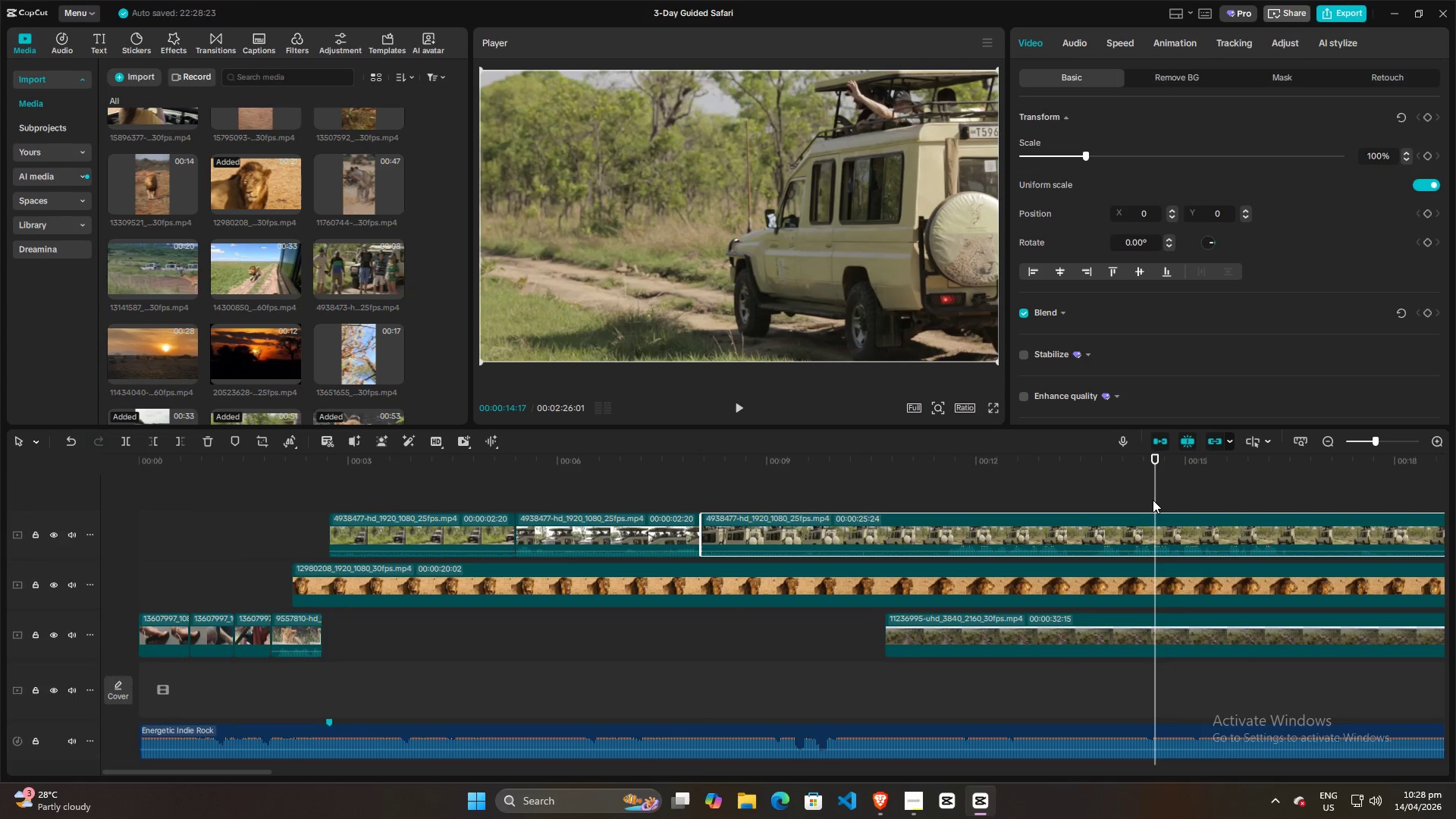 
left_click_drag(start_coordinate=[1156, 496], to_coordinate=[776, 496])
 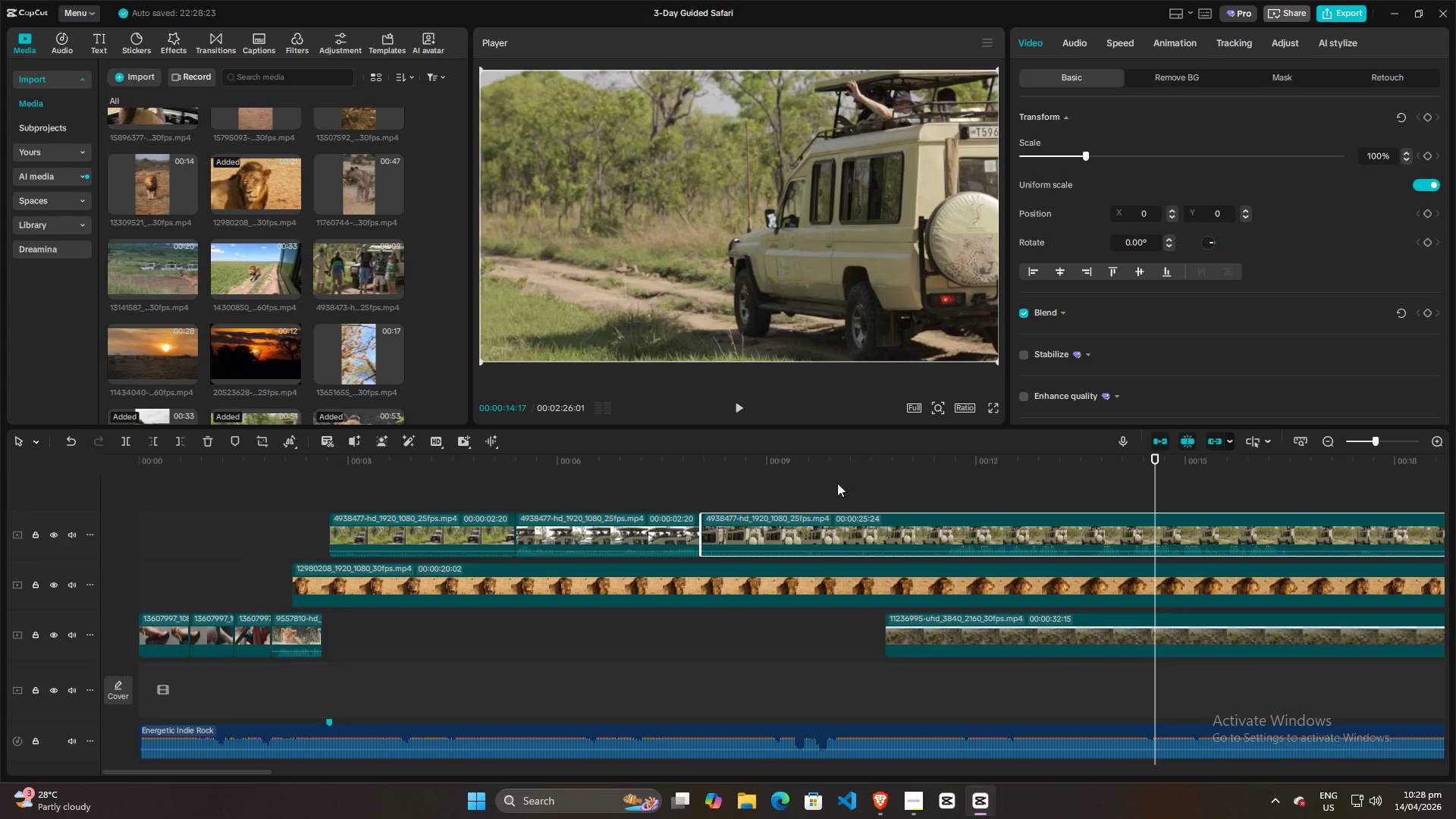 
left_click([865, 477])
 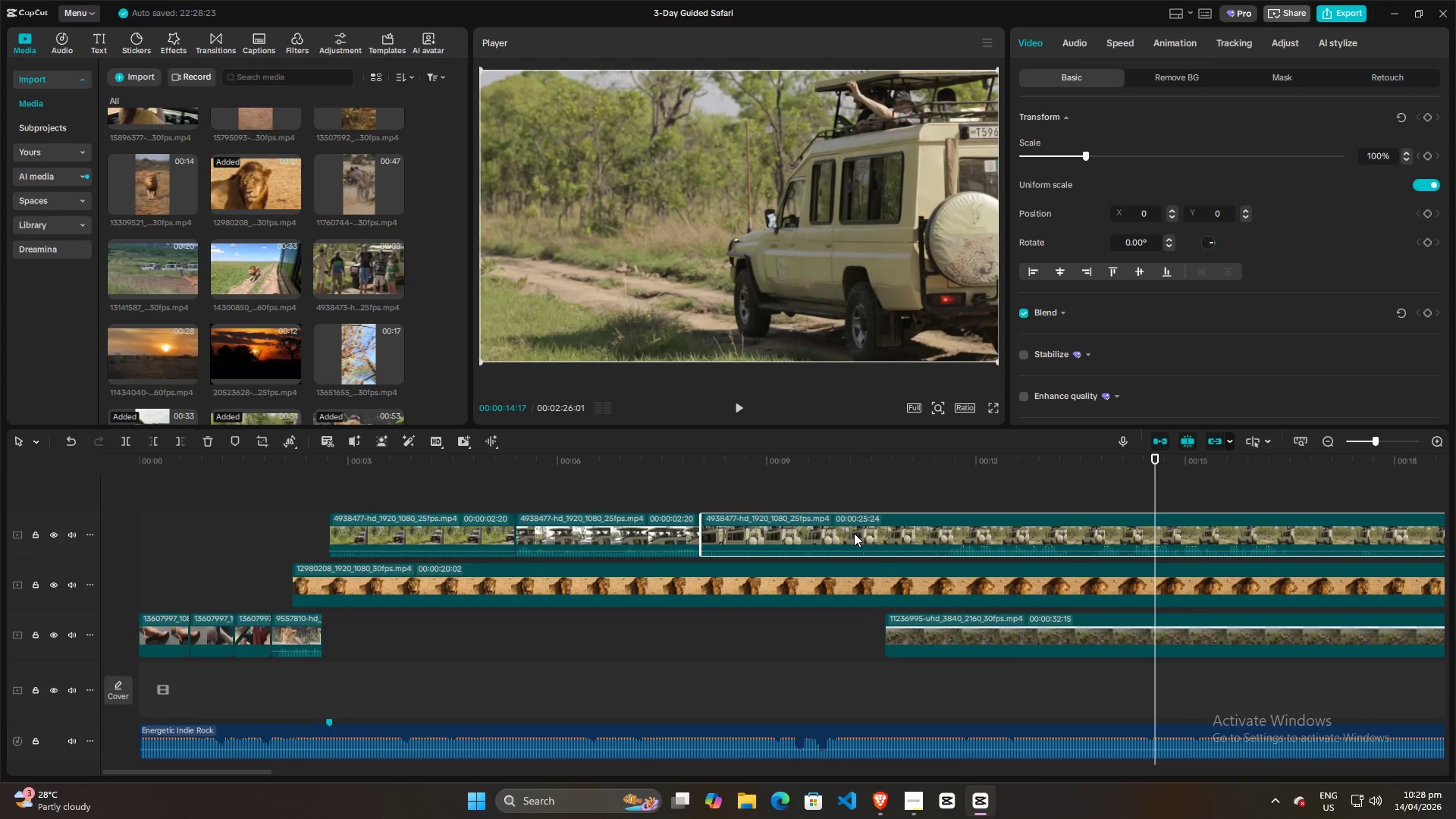 
left_click([714, 487])
 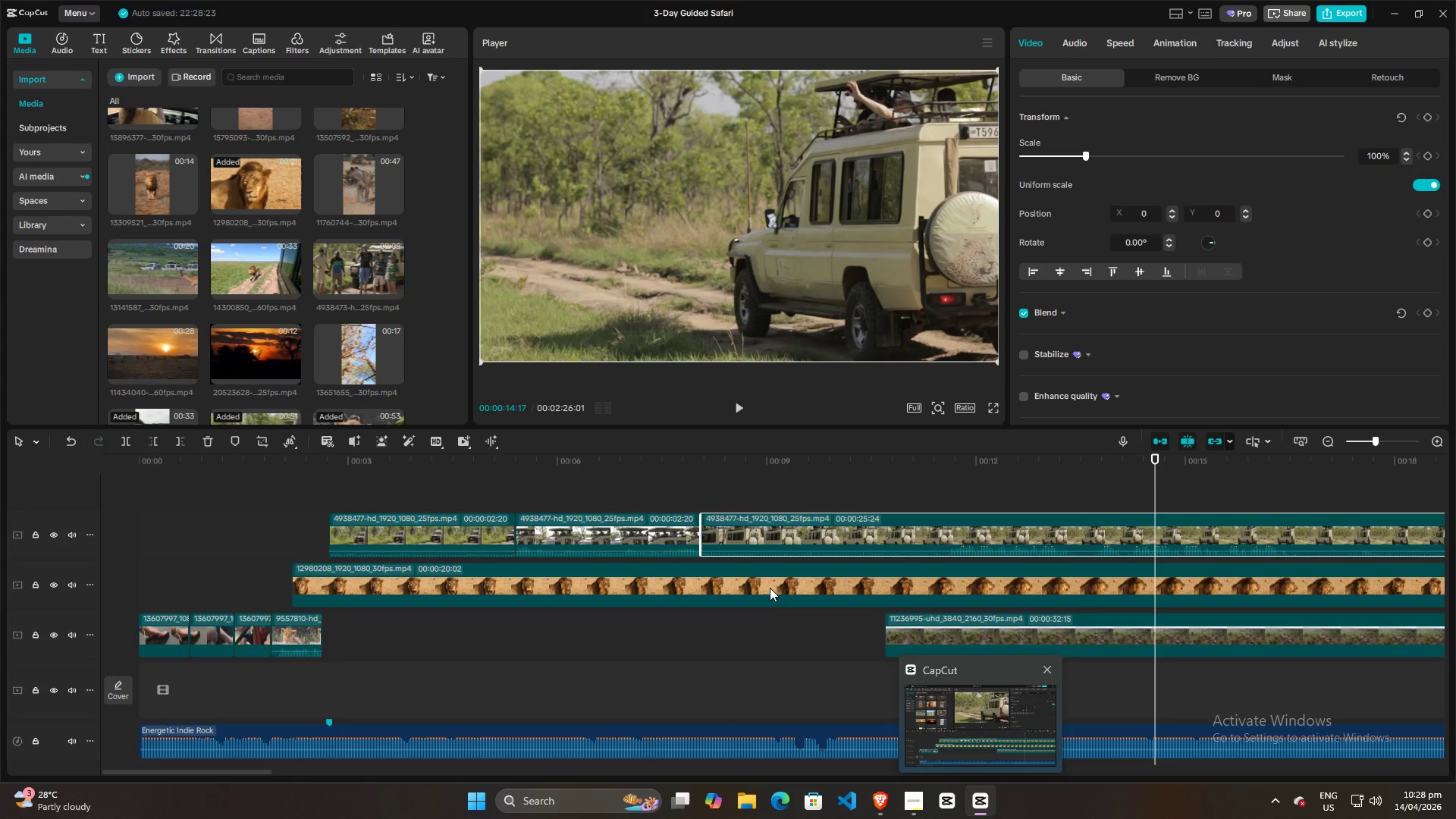 
left_click([908, 808])